 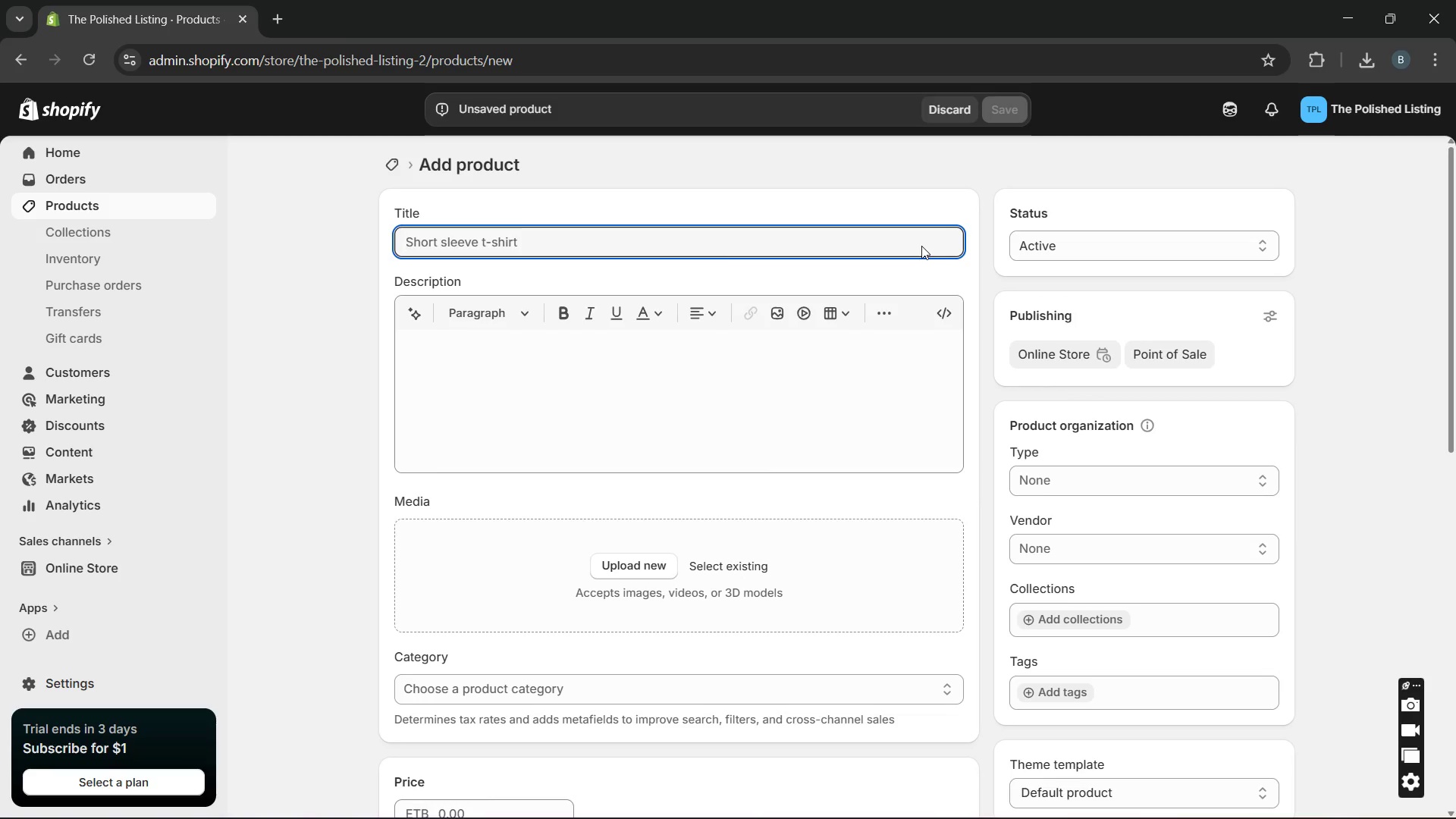 
type(r)
key(Backspace)
type(The NeutrL)
key(Backspace)
type(al Opem)
key(Backspace)
type(n House )
 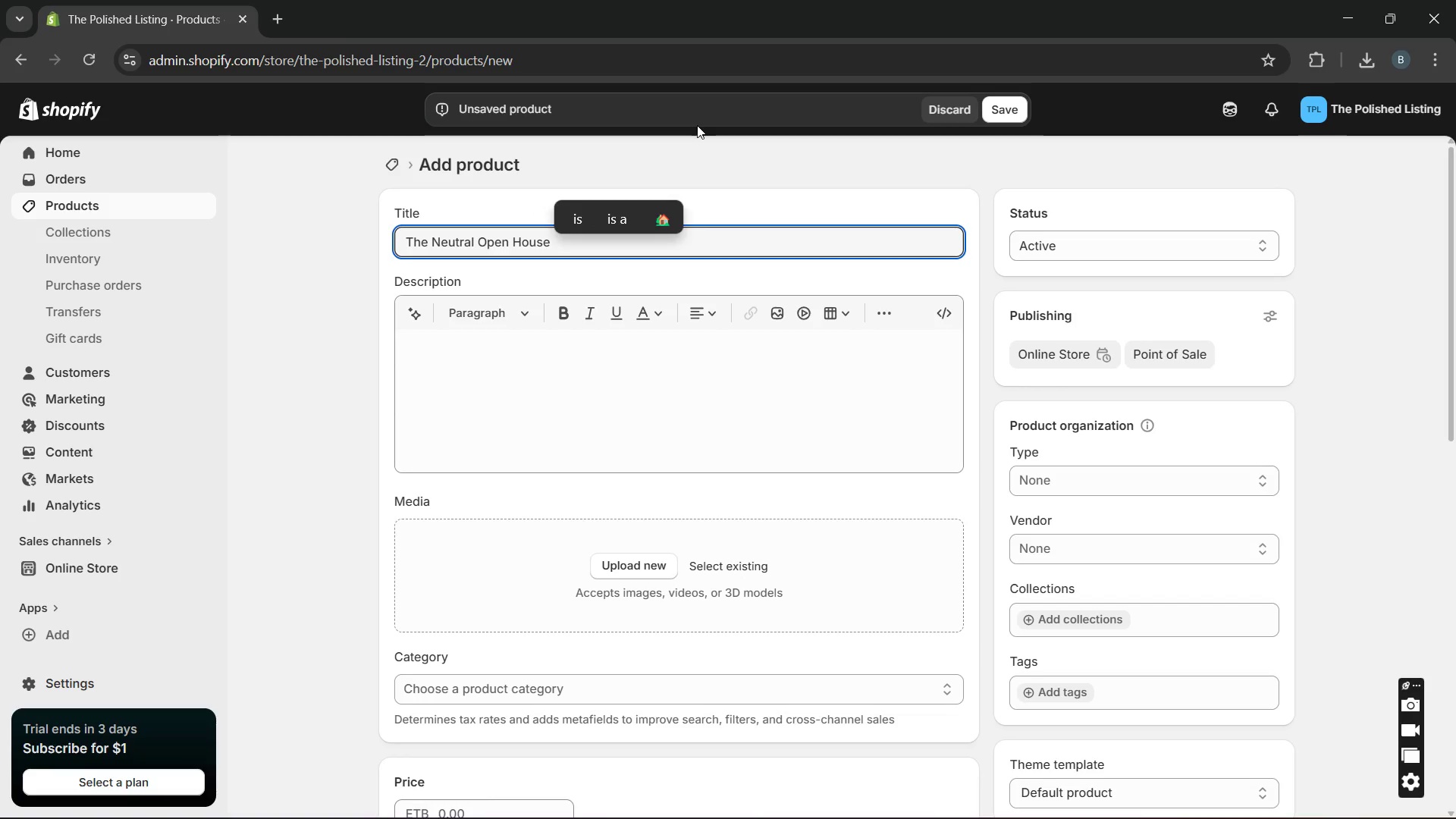 
type(ES)
key(Backspace)
type(ssential )
key(Backspace)
type(s Kit)
 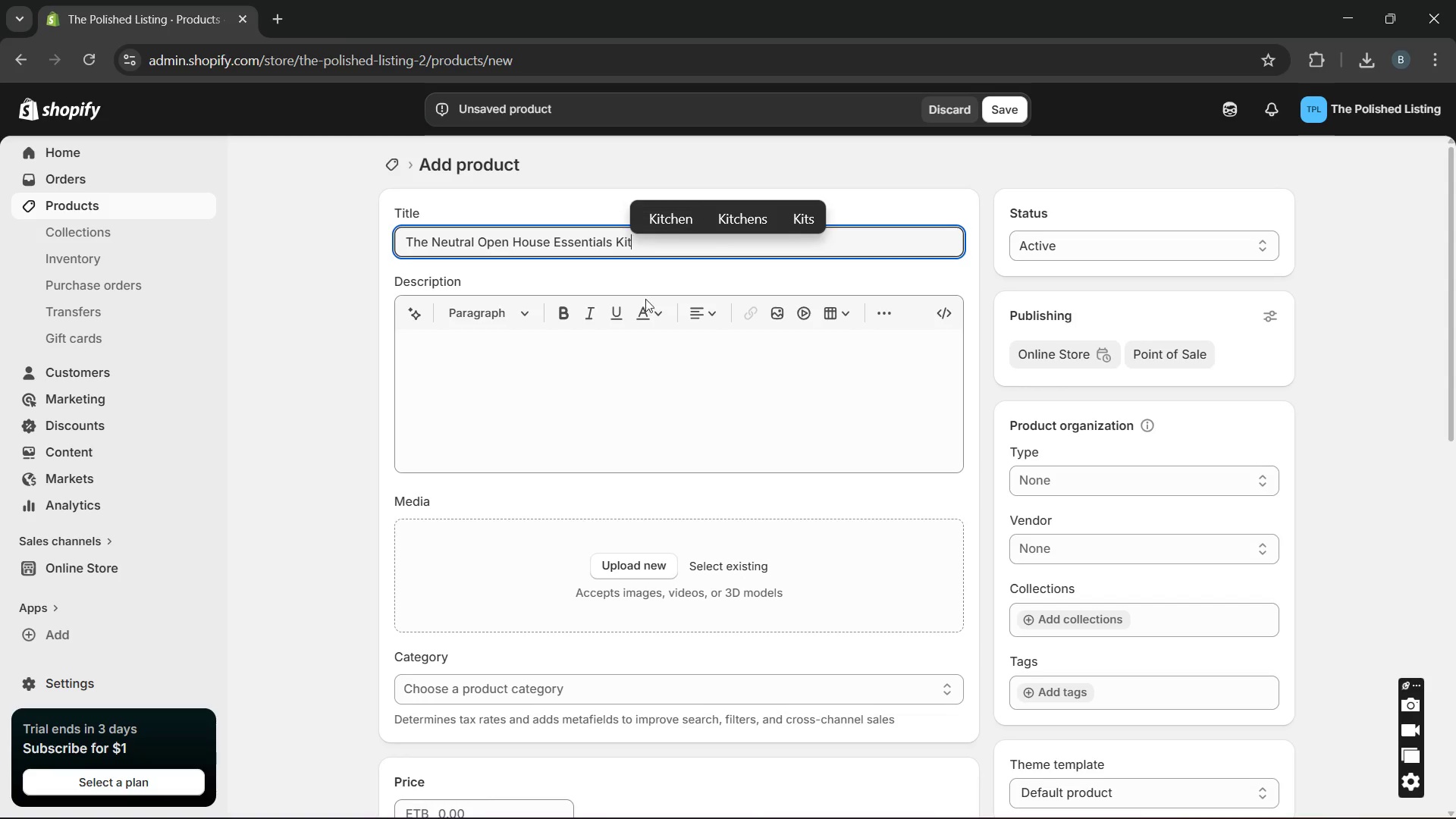 
left_click([600, 400])
 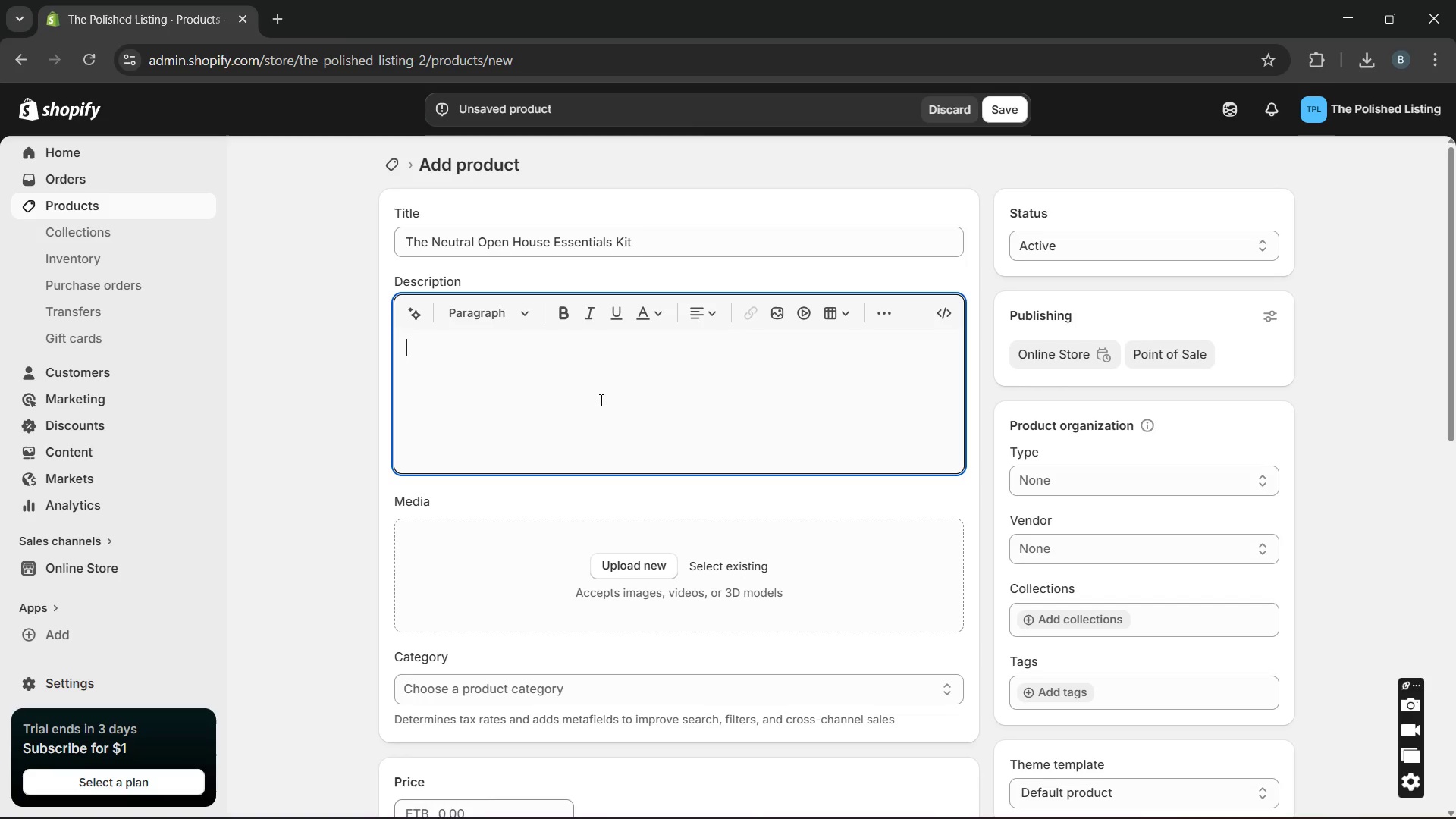 
type(Keep any listing clean, bright, and buyer friendly with )
 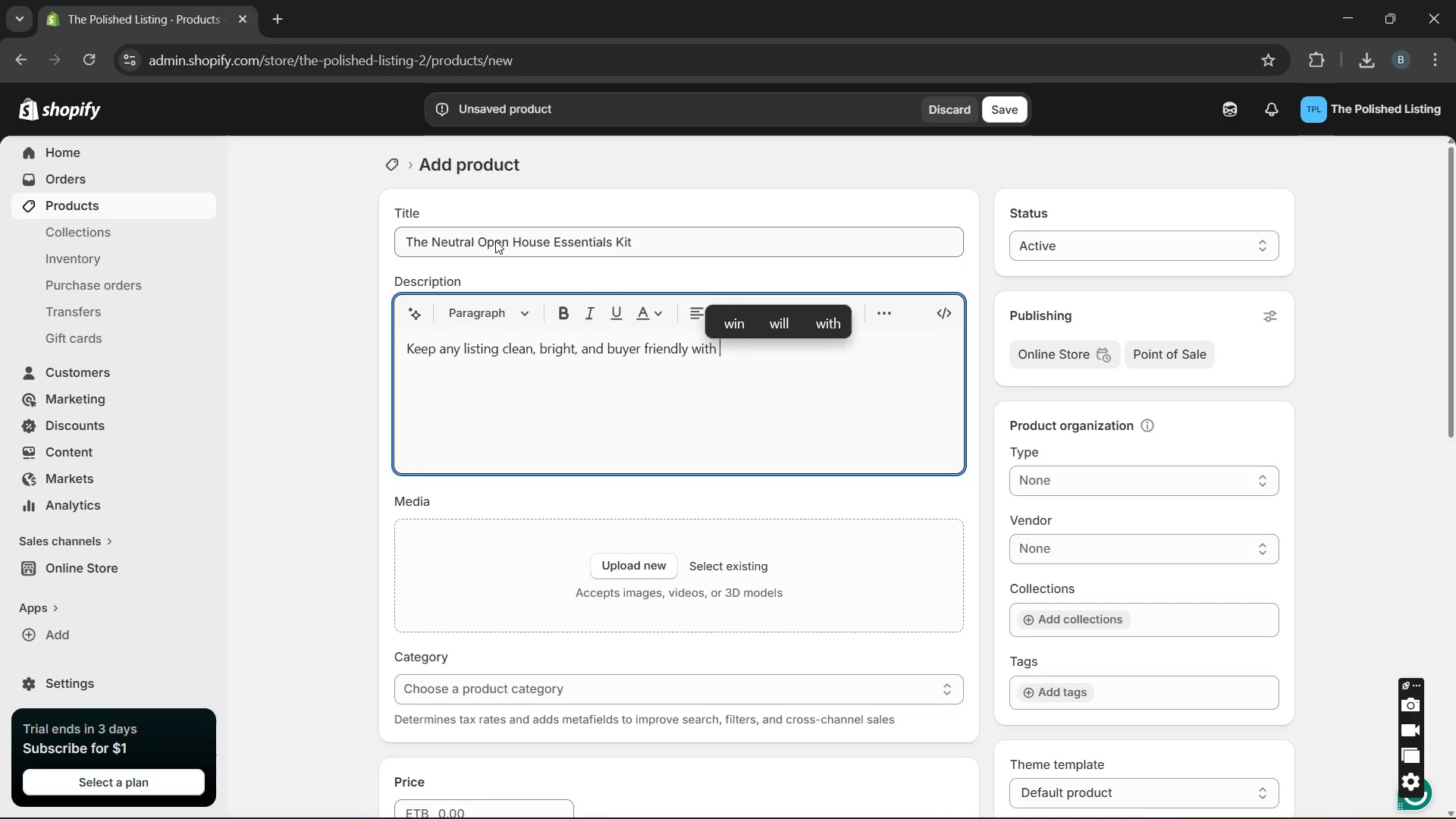 
double_click([495, 240])
 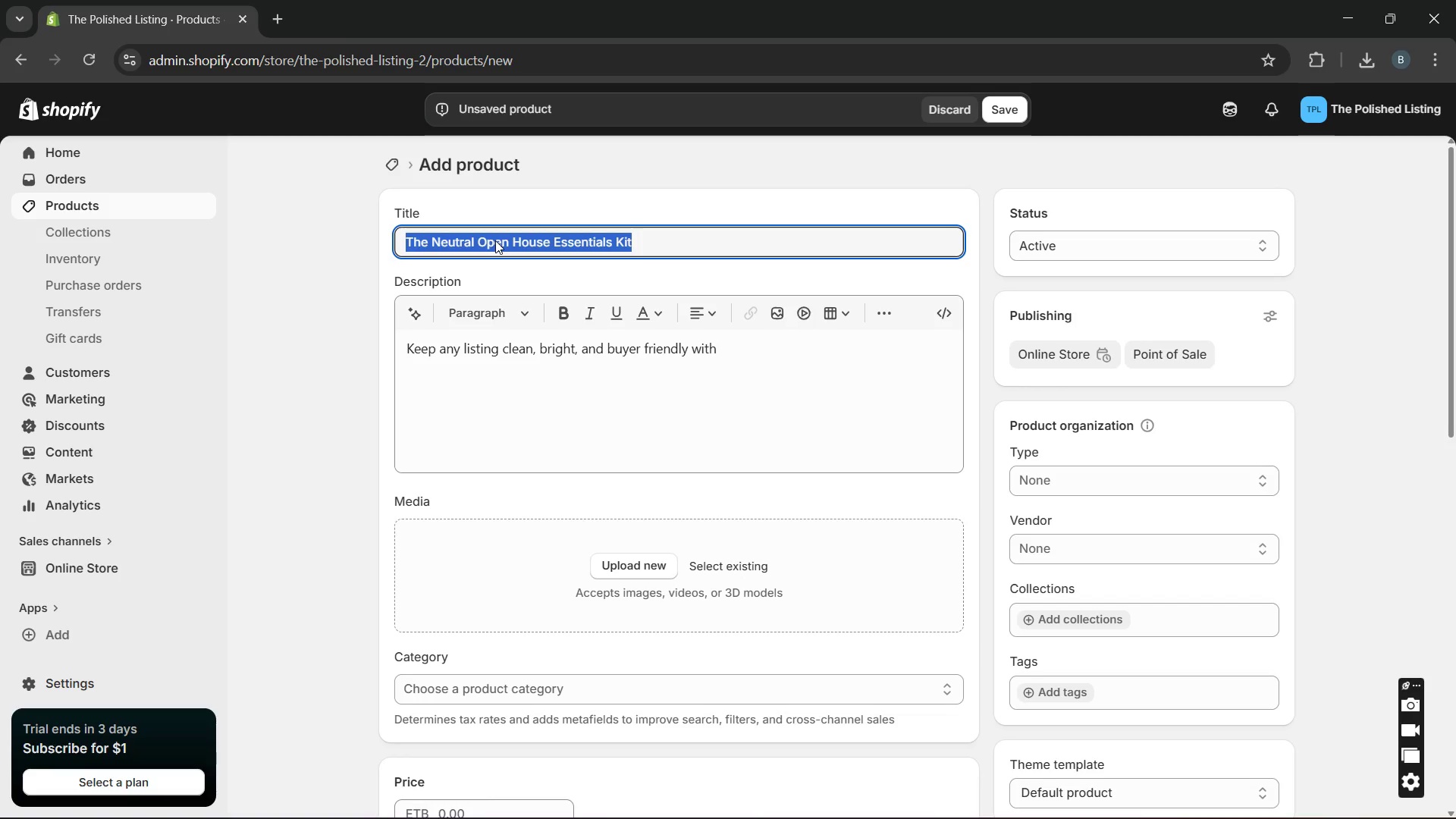 
triple_click([495, 240])
 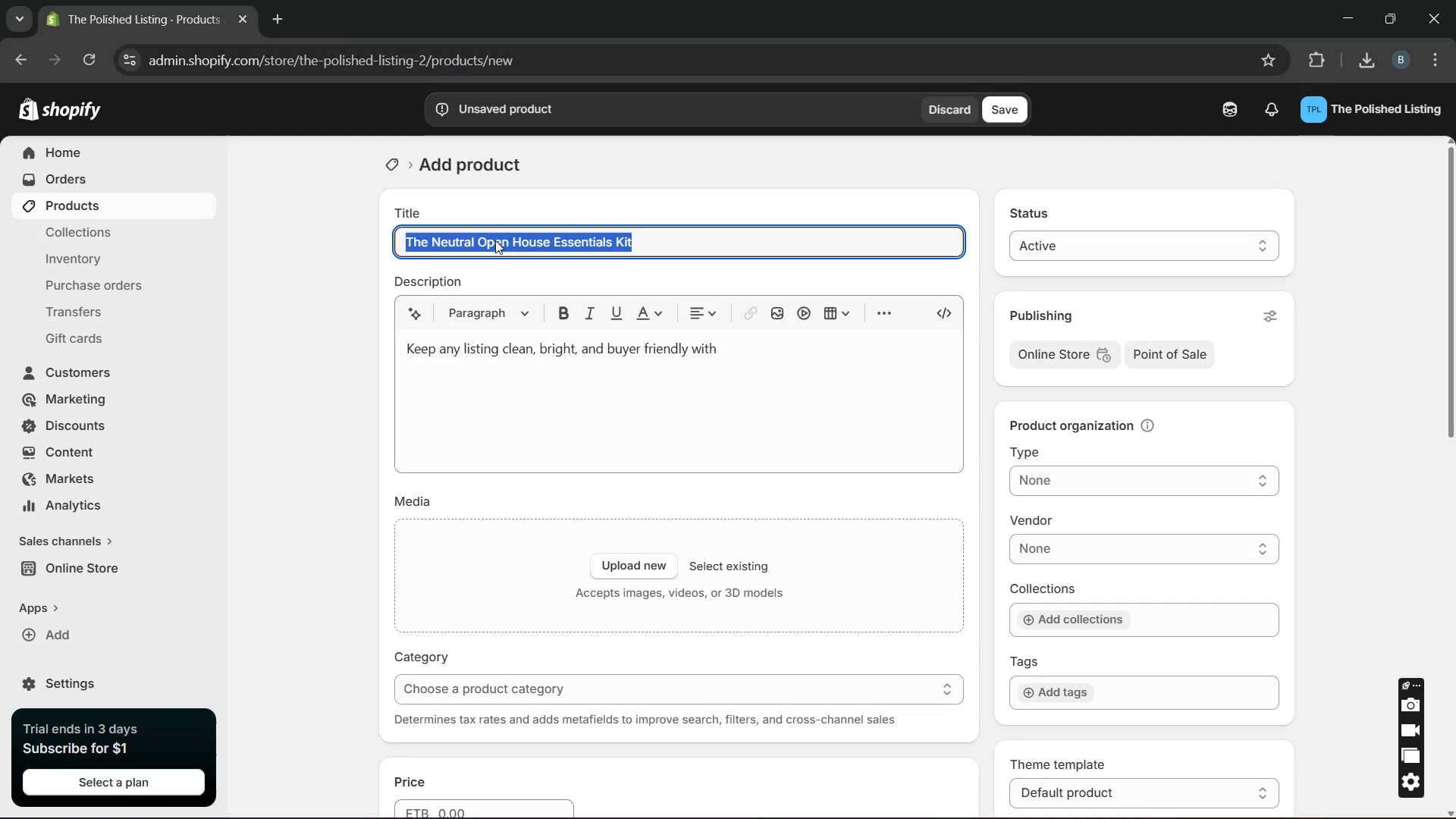 
key(Control+C)
 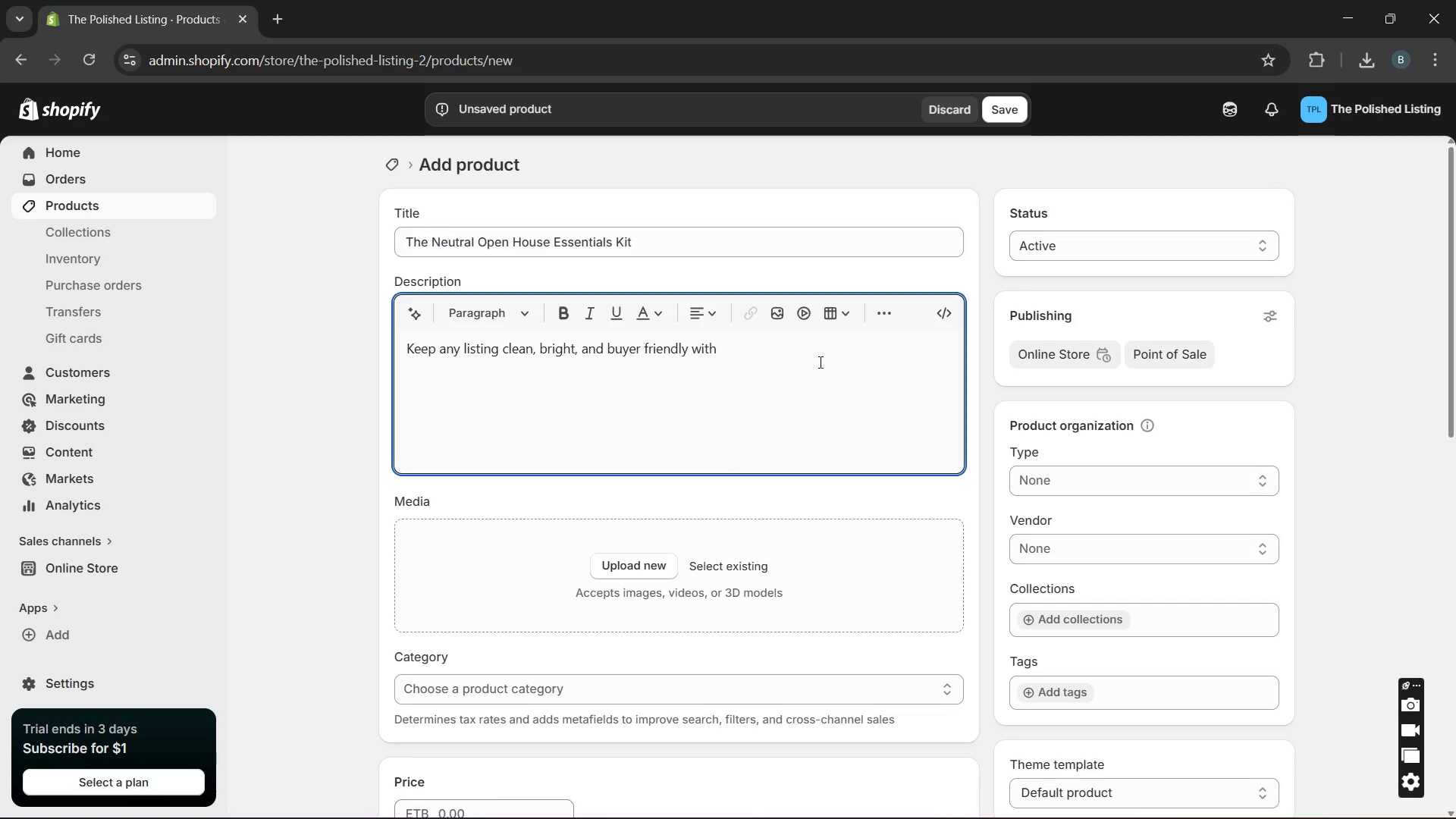 
left_click([819, 362])
 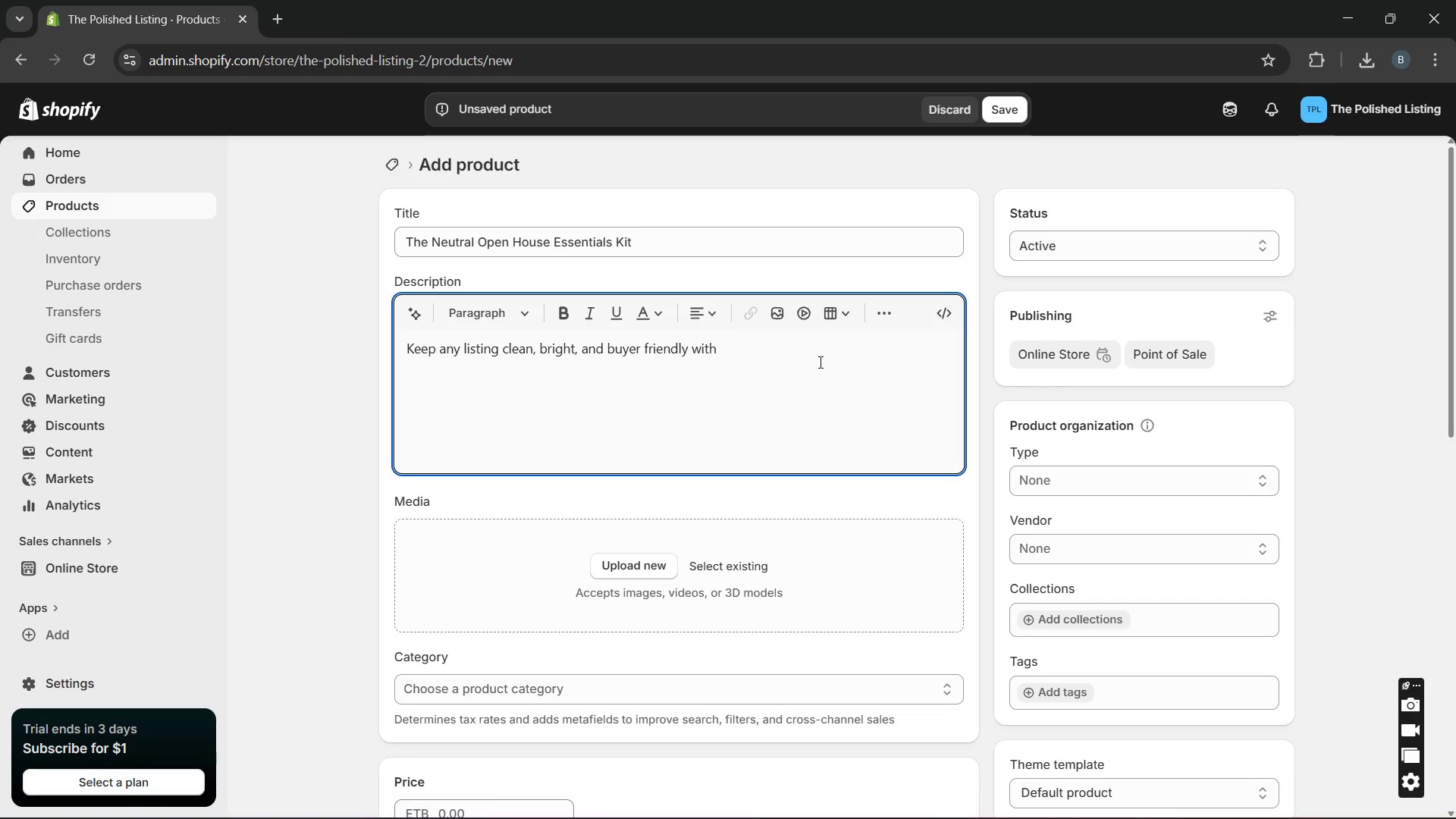 
key(Control+V)
 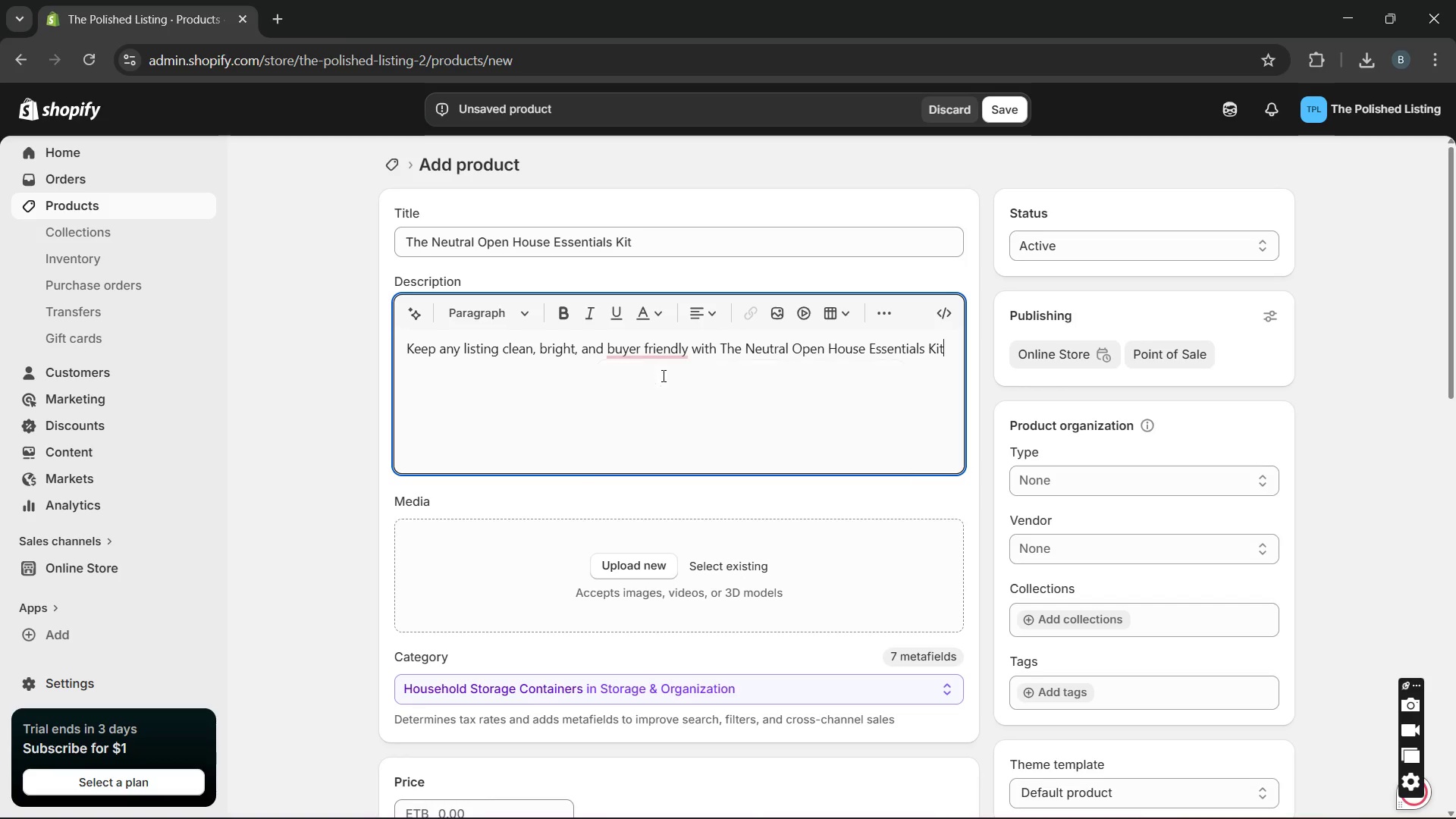 
mouse_move([644, 375])
 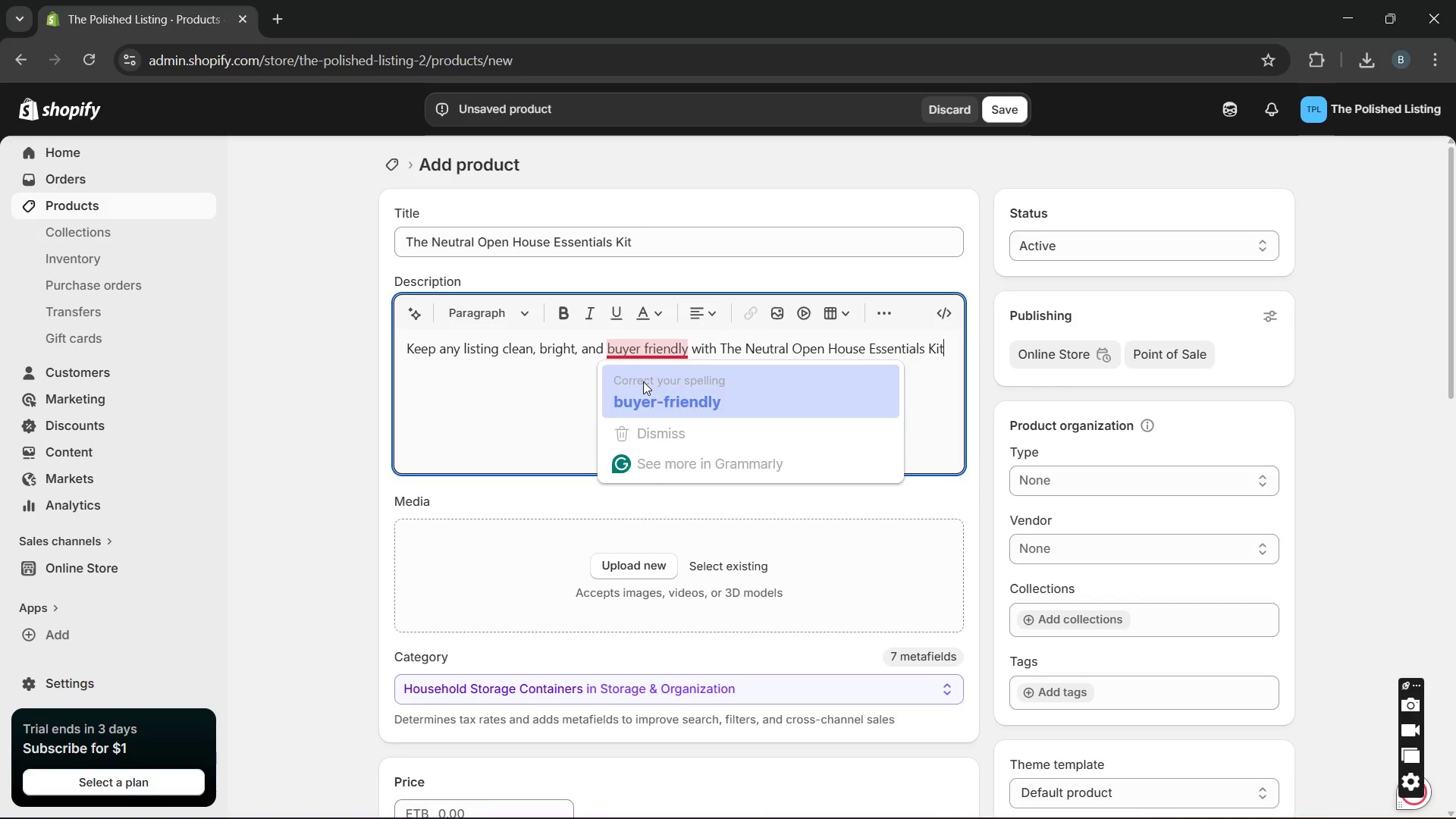 
left_click([643, 381])
 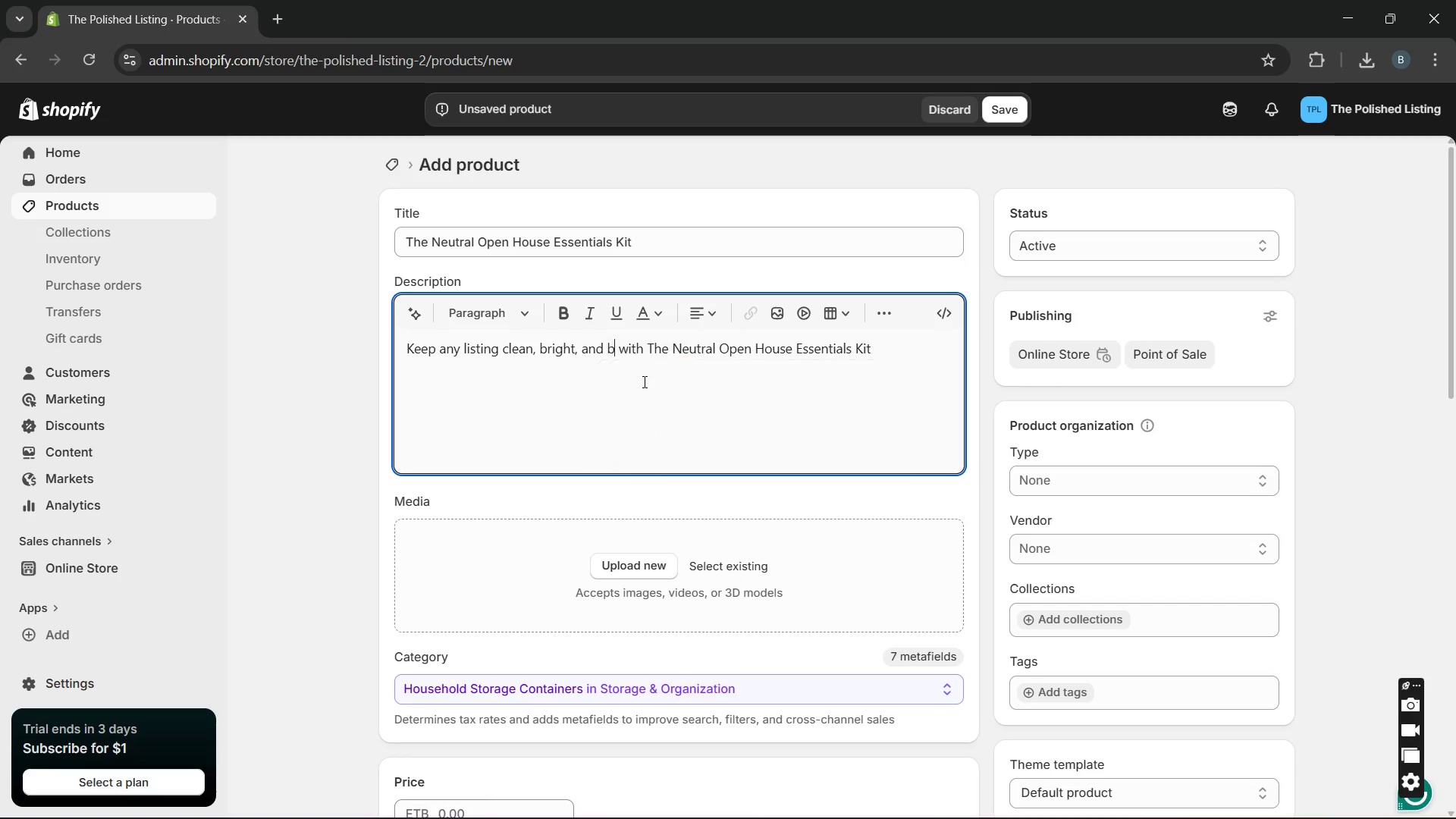 
key(Unknown)
 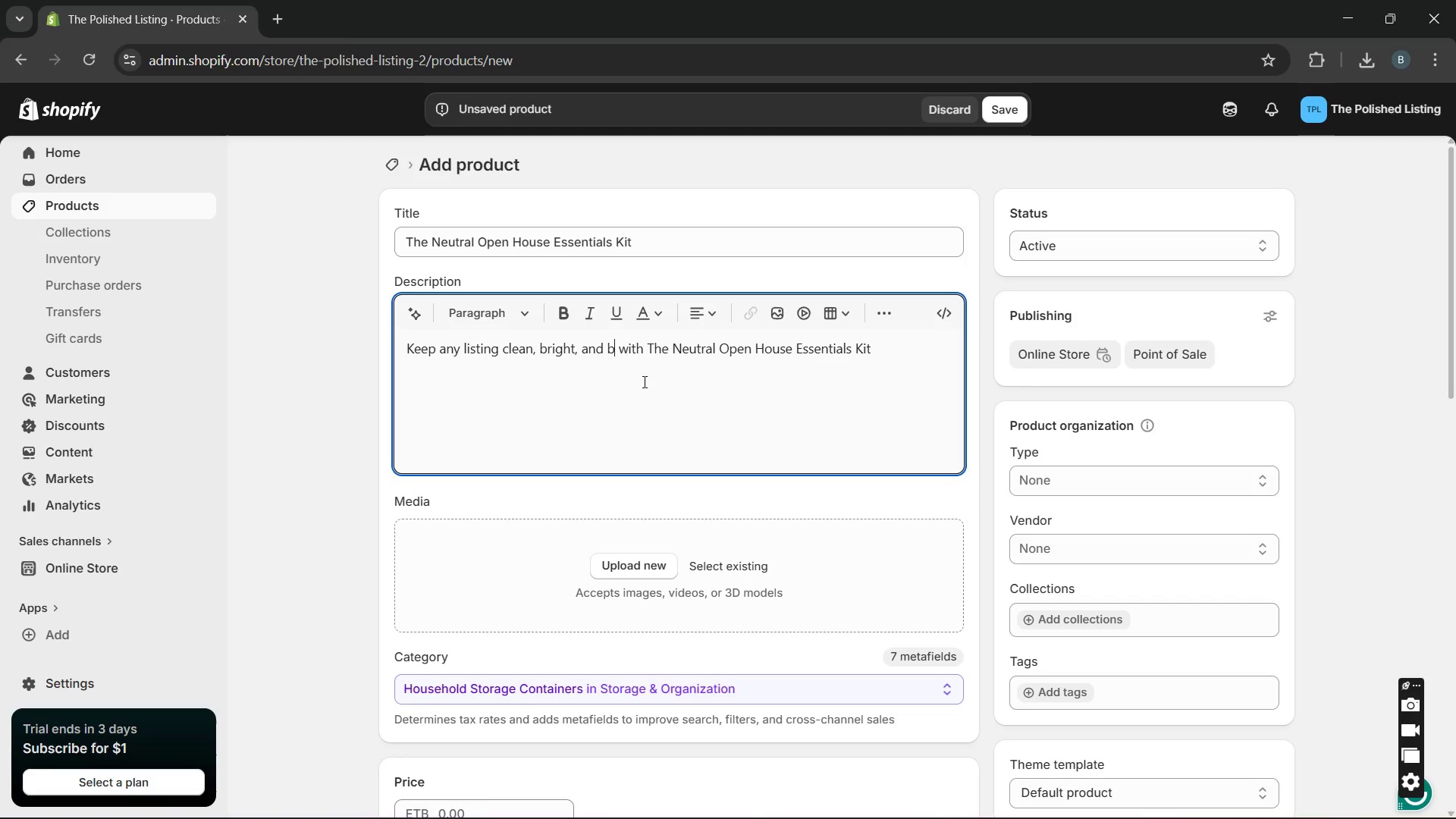 
key(Unknown)
 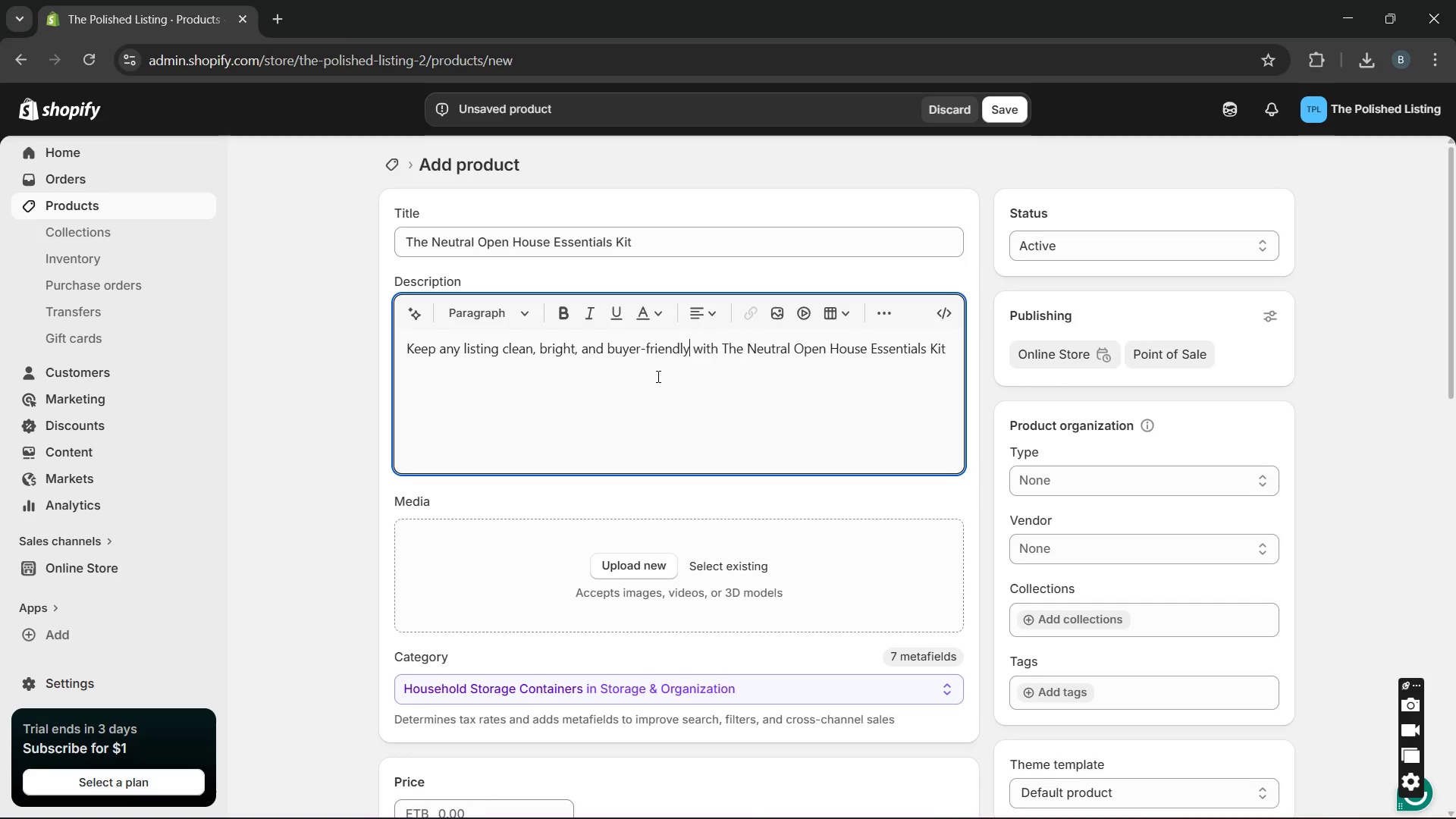 
key(Unknown)
 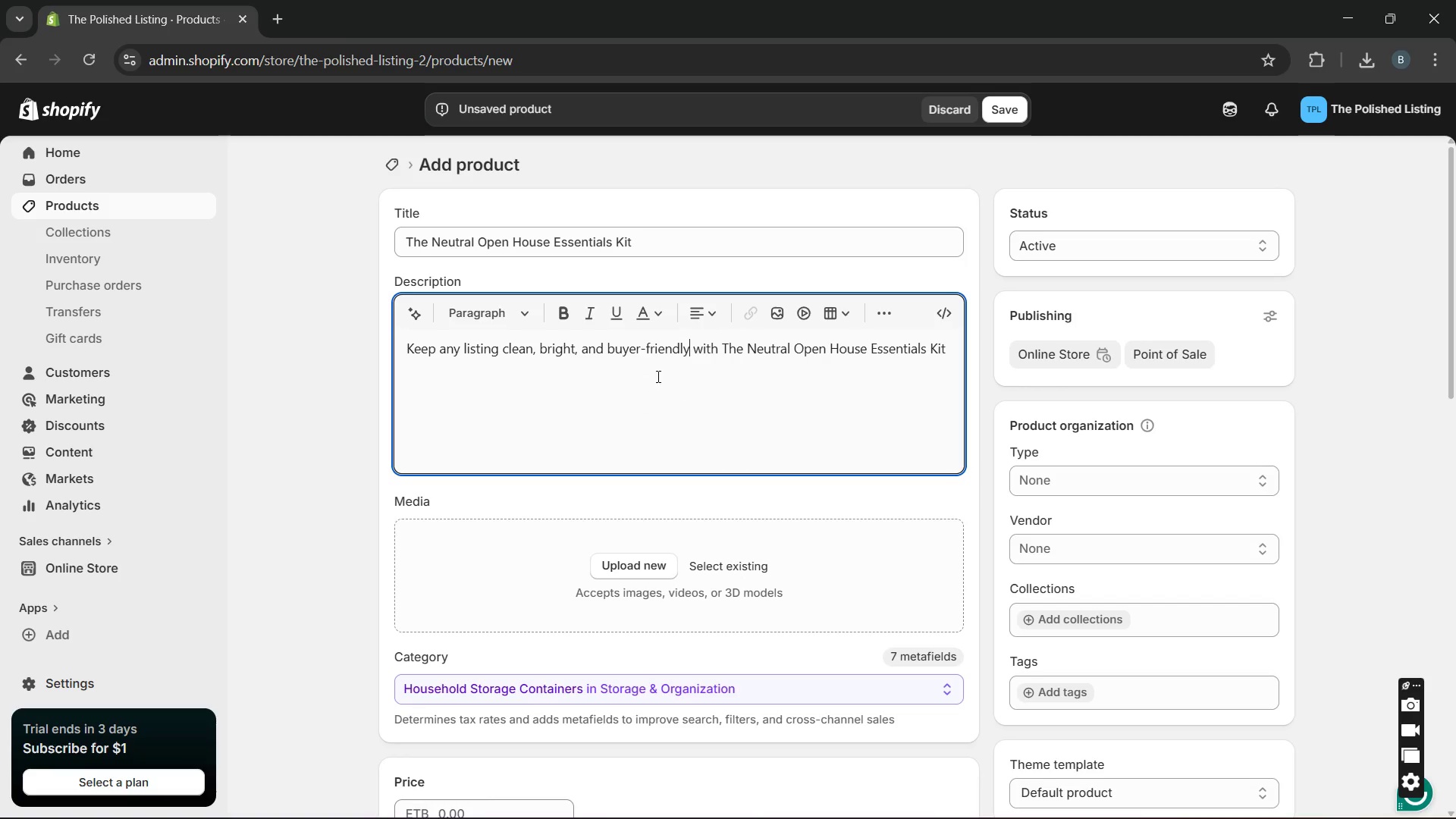 
key(Unknown)
 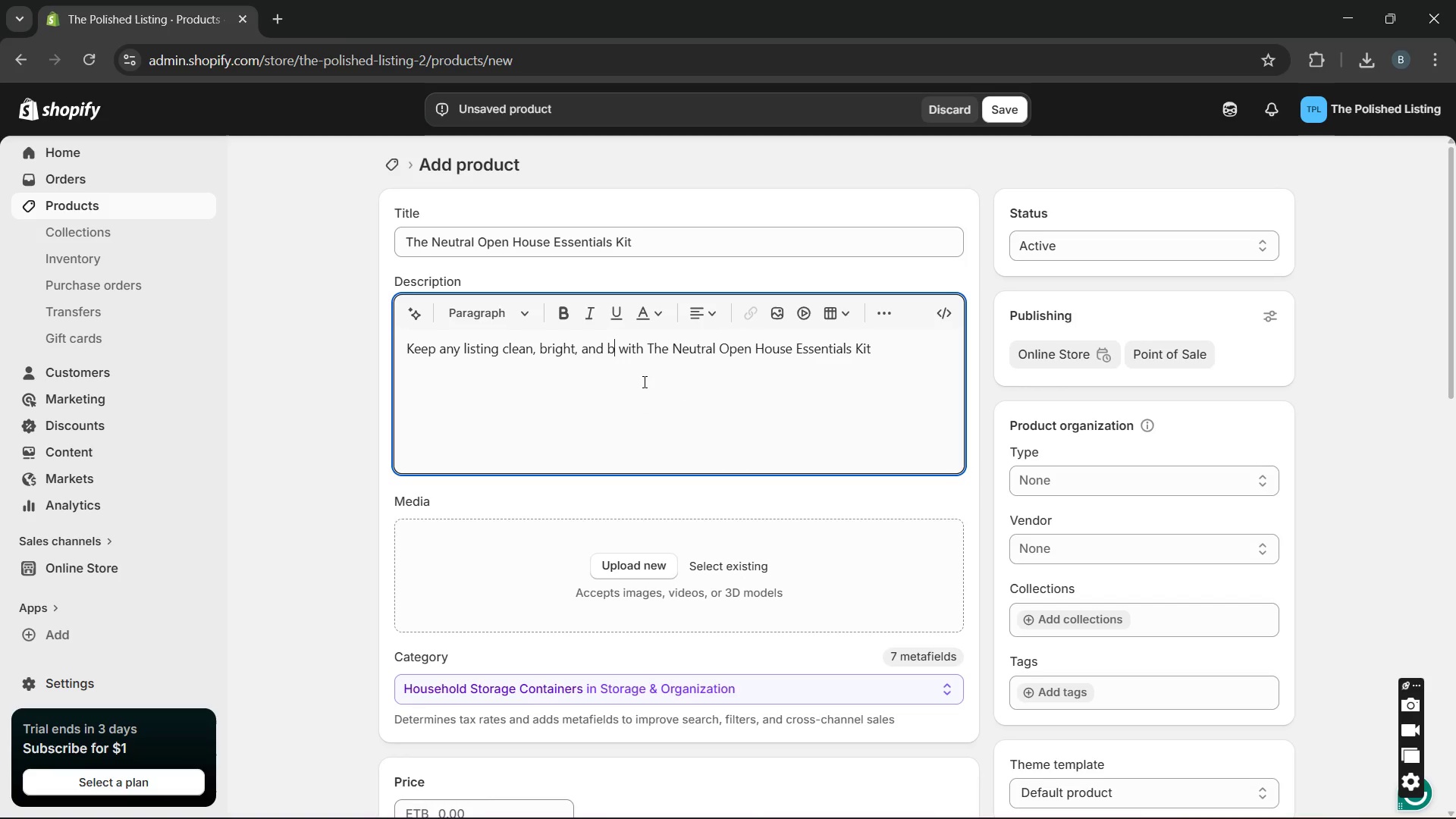 
key(Unknown)
 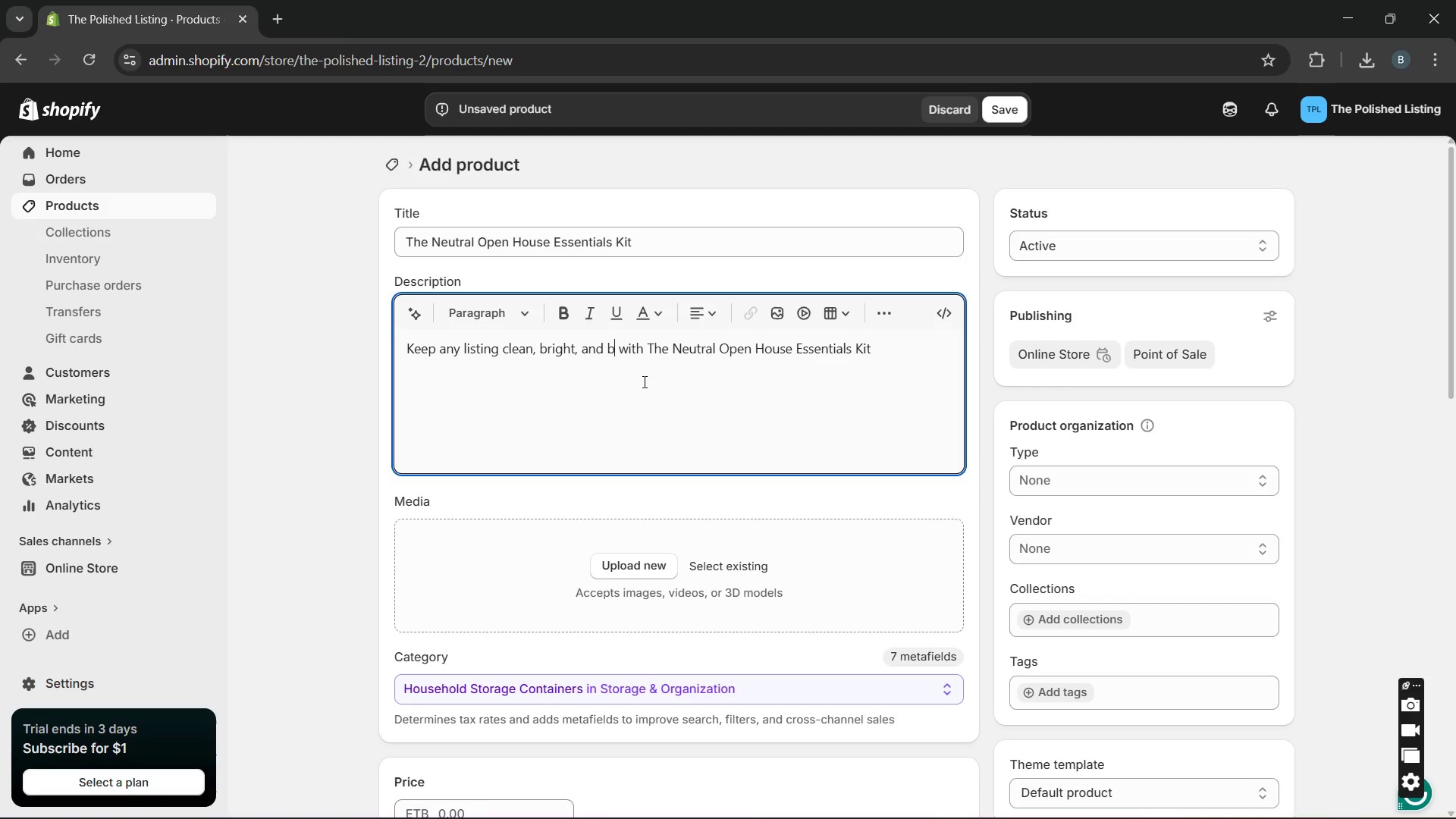 
key(Unknown)
 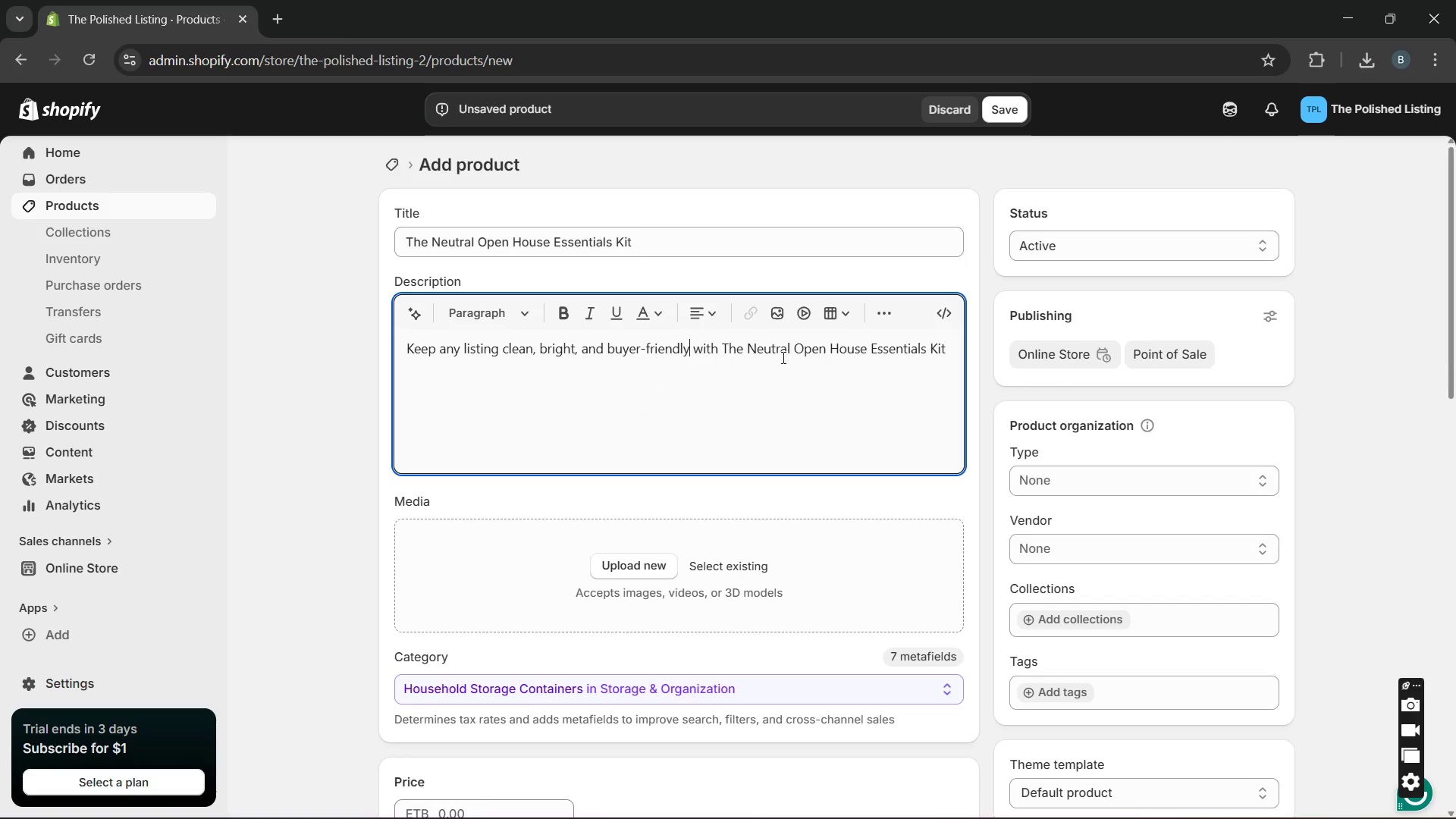 
key(Unknown)
 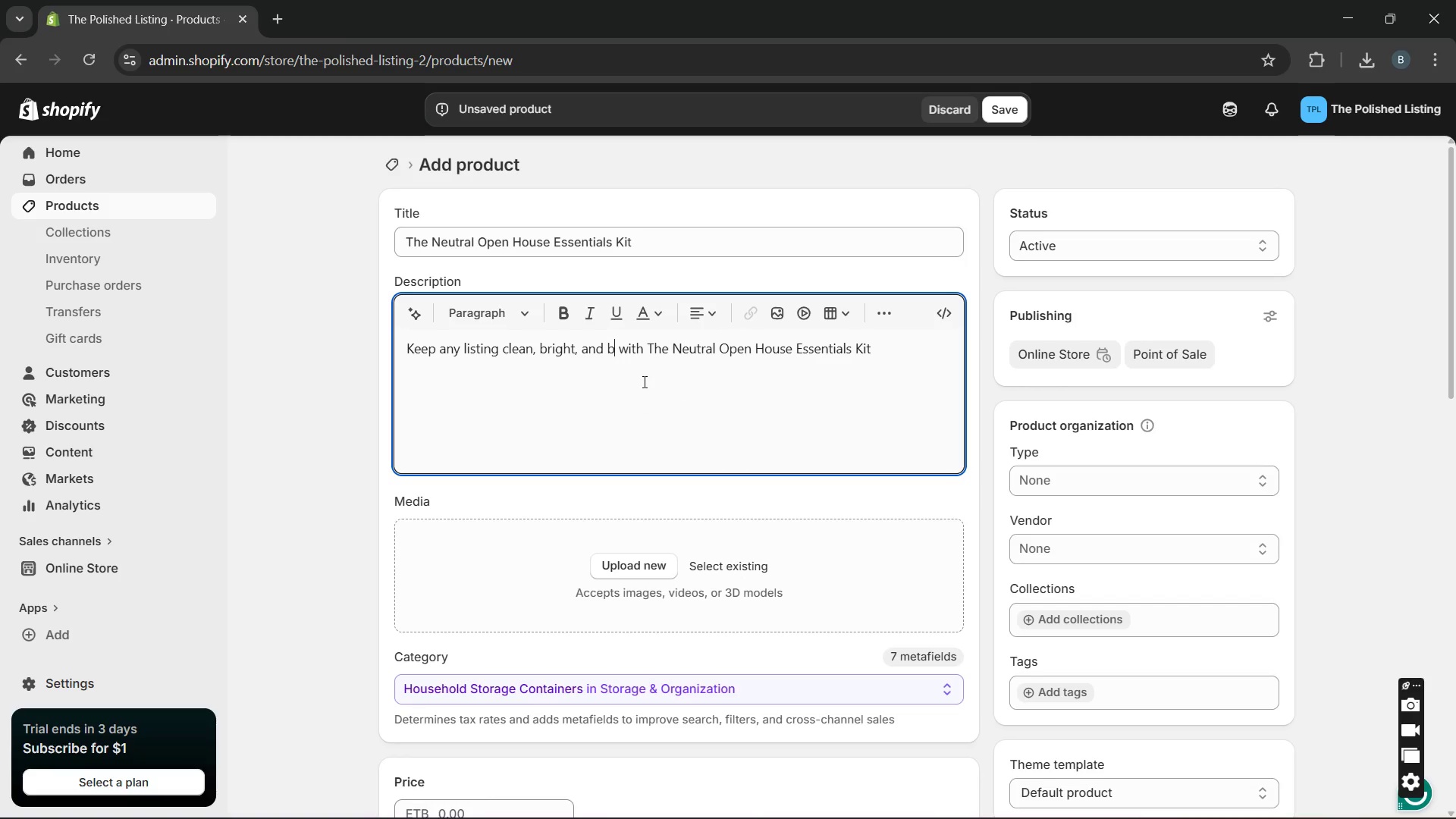 
key(Unknown)
 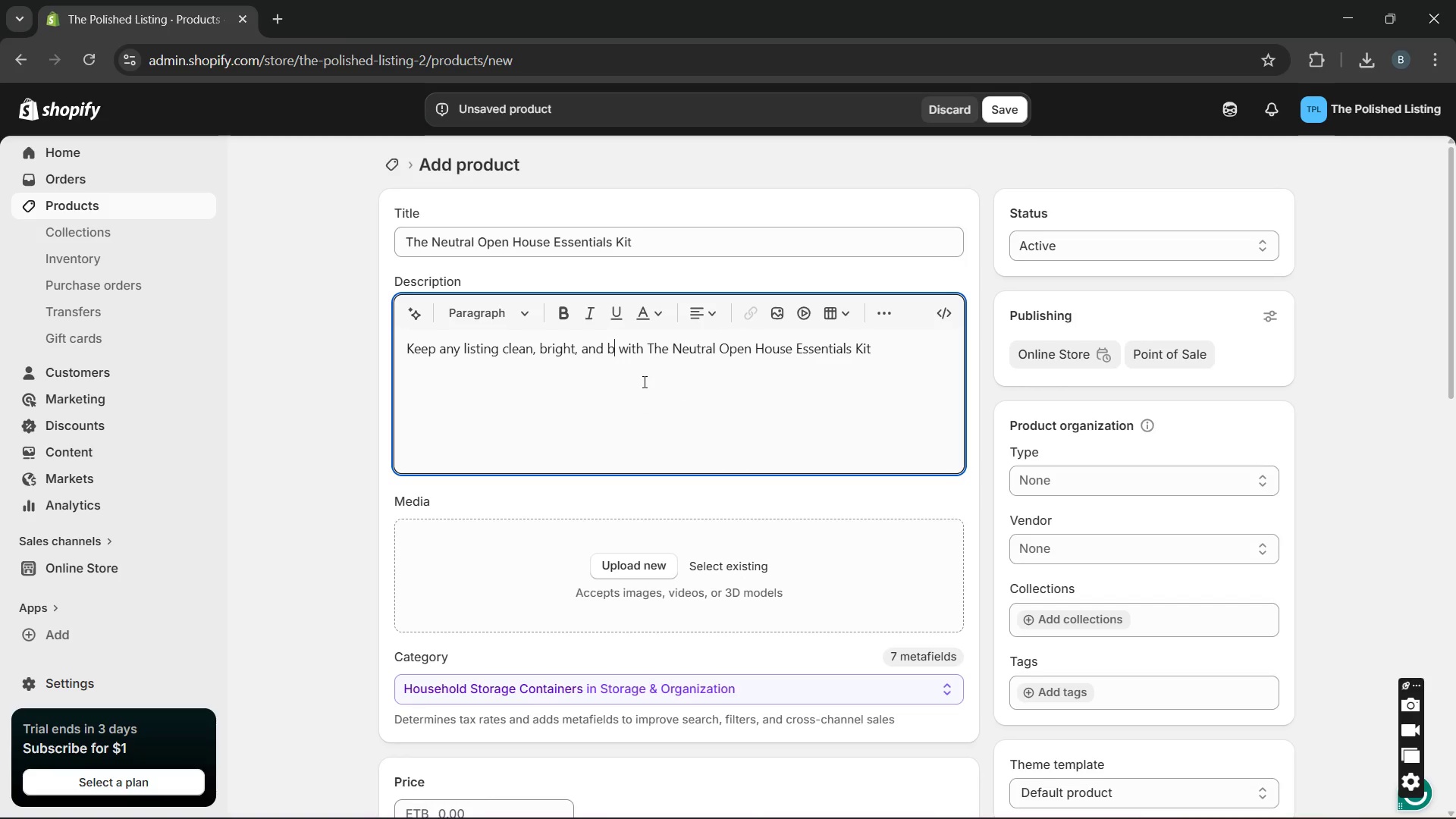 
key(Unknown)
 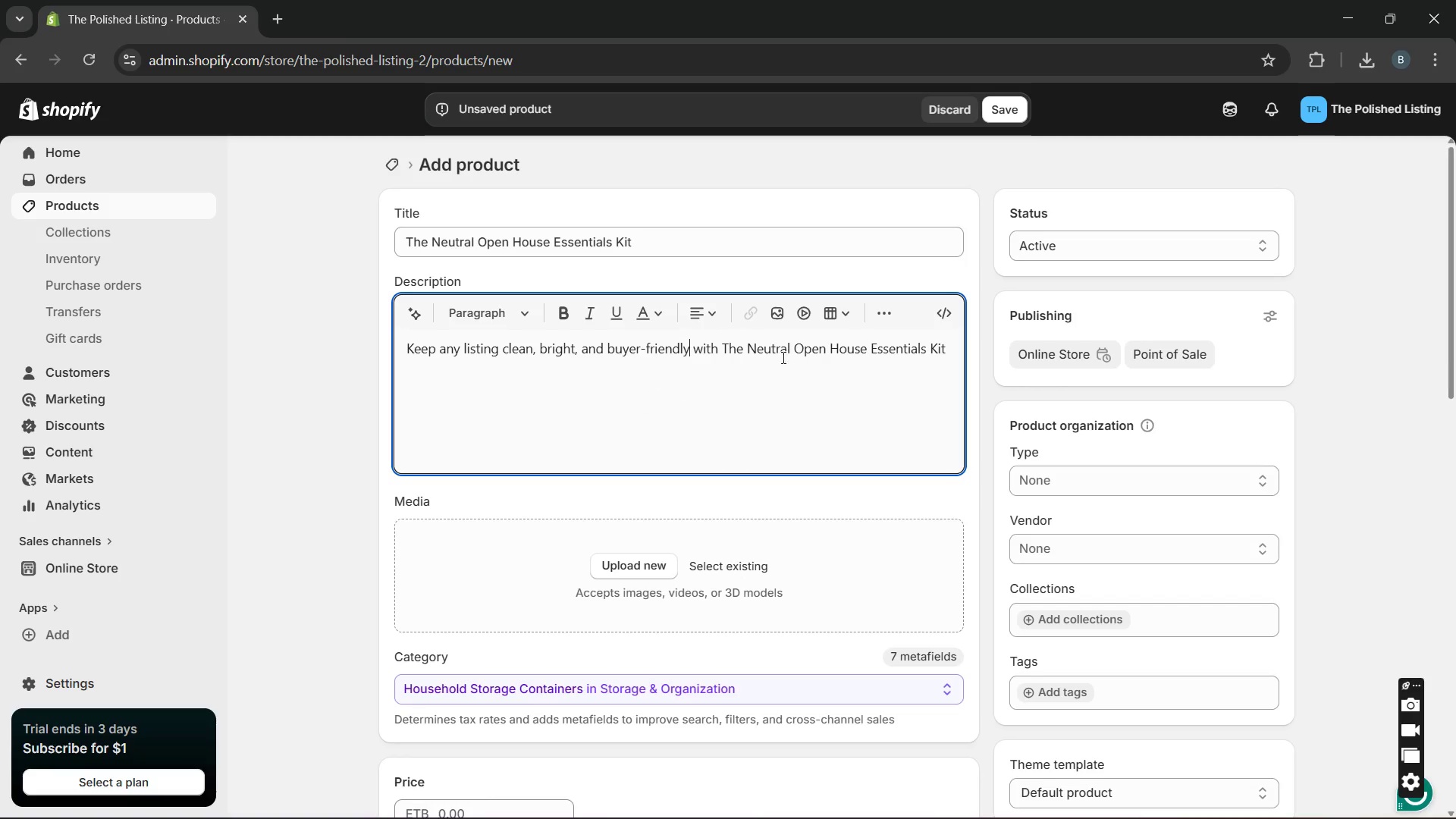 
key(Unknown)
 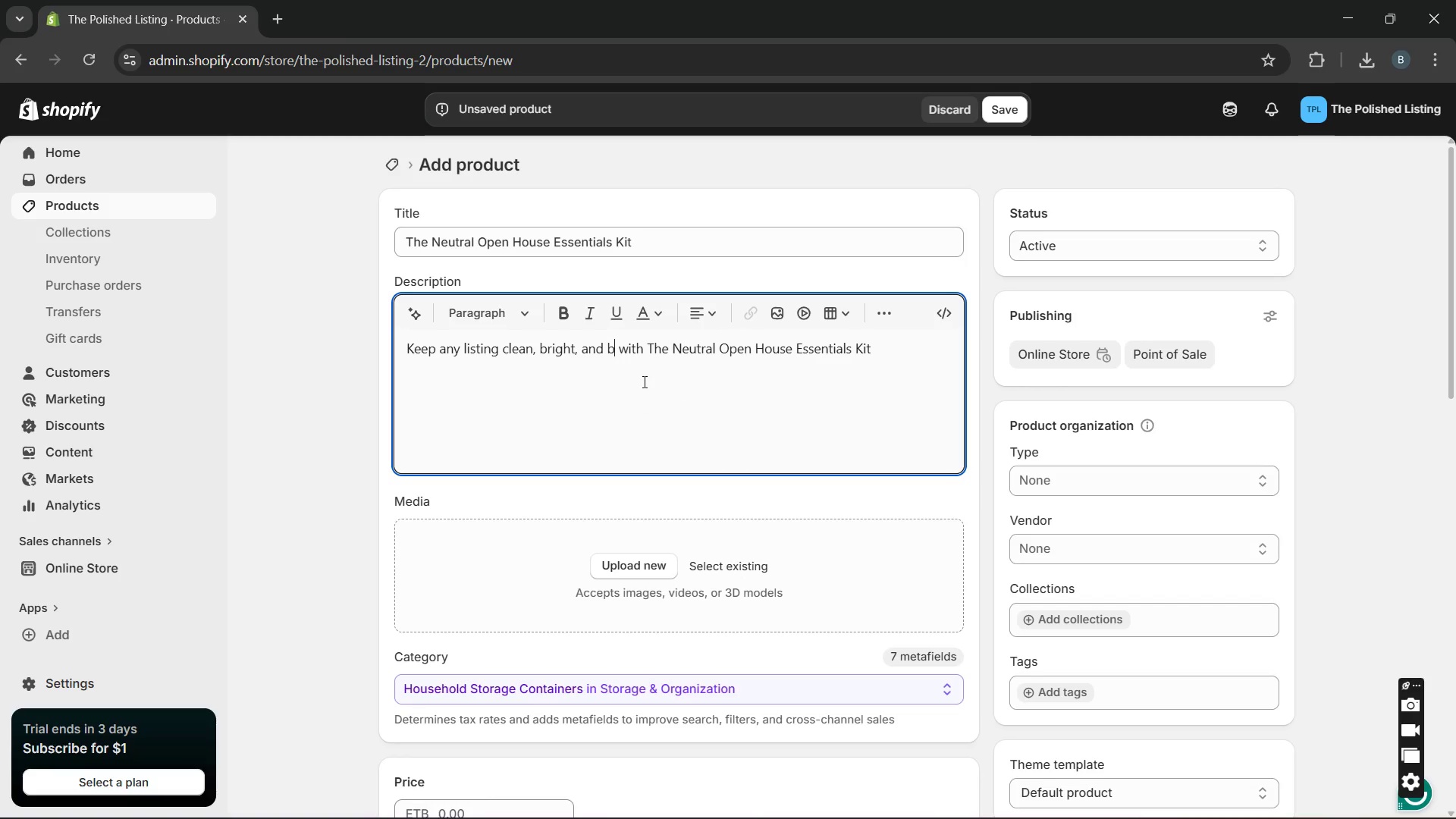 
key(Unknown)
 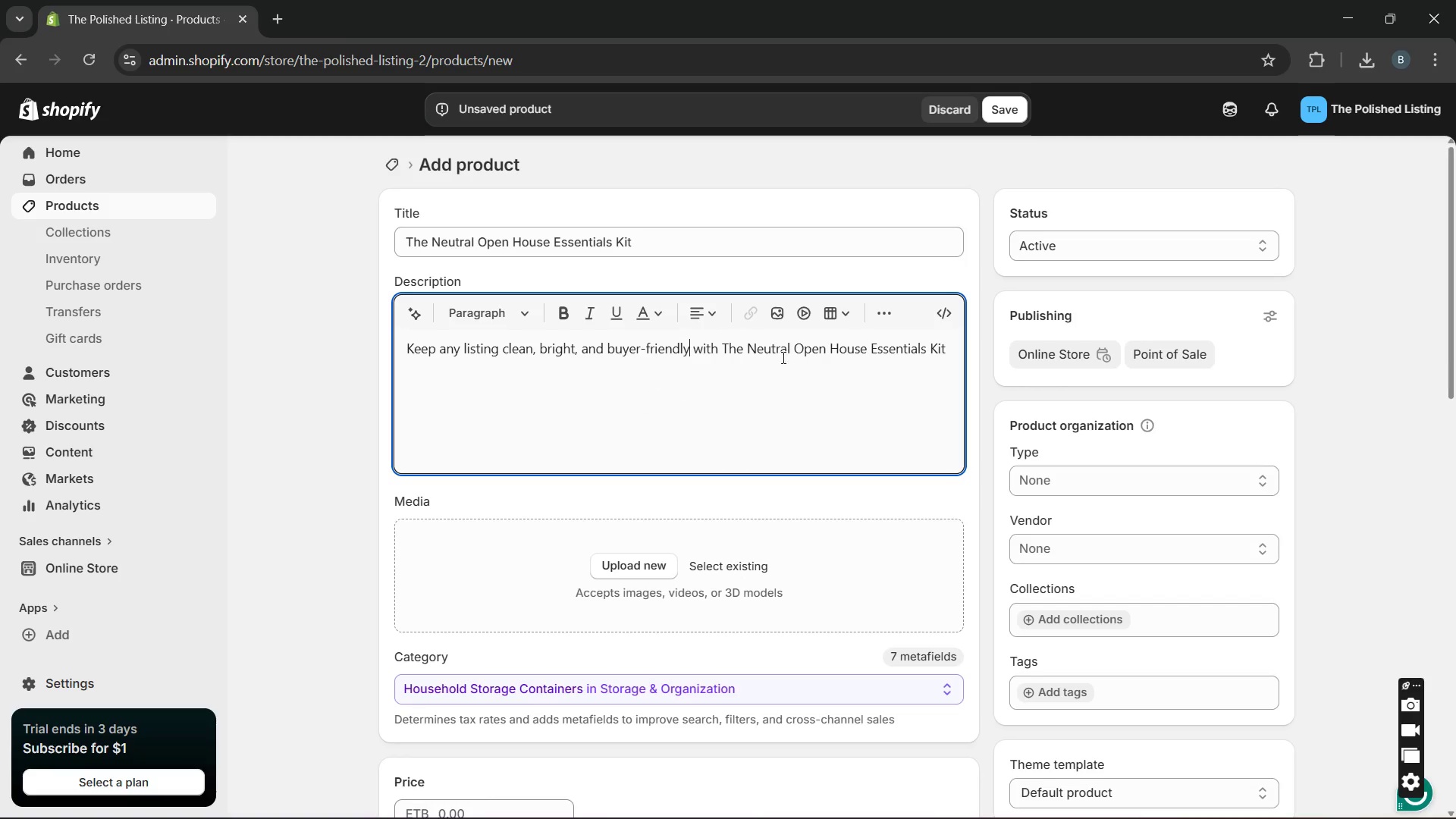 
left_click([948, 350])
 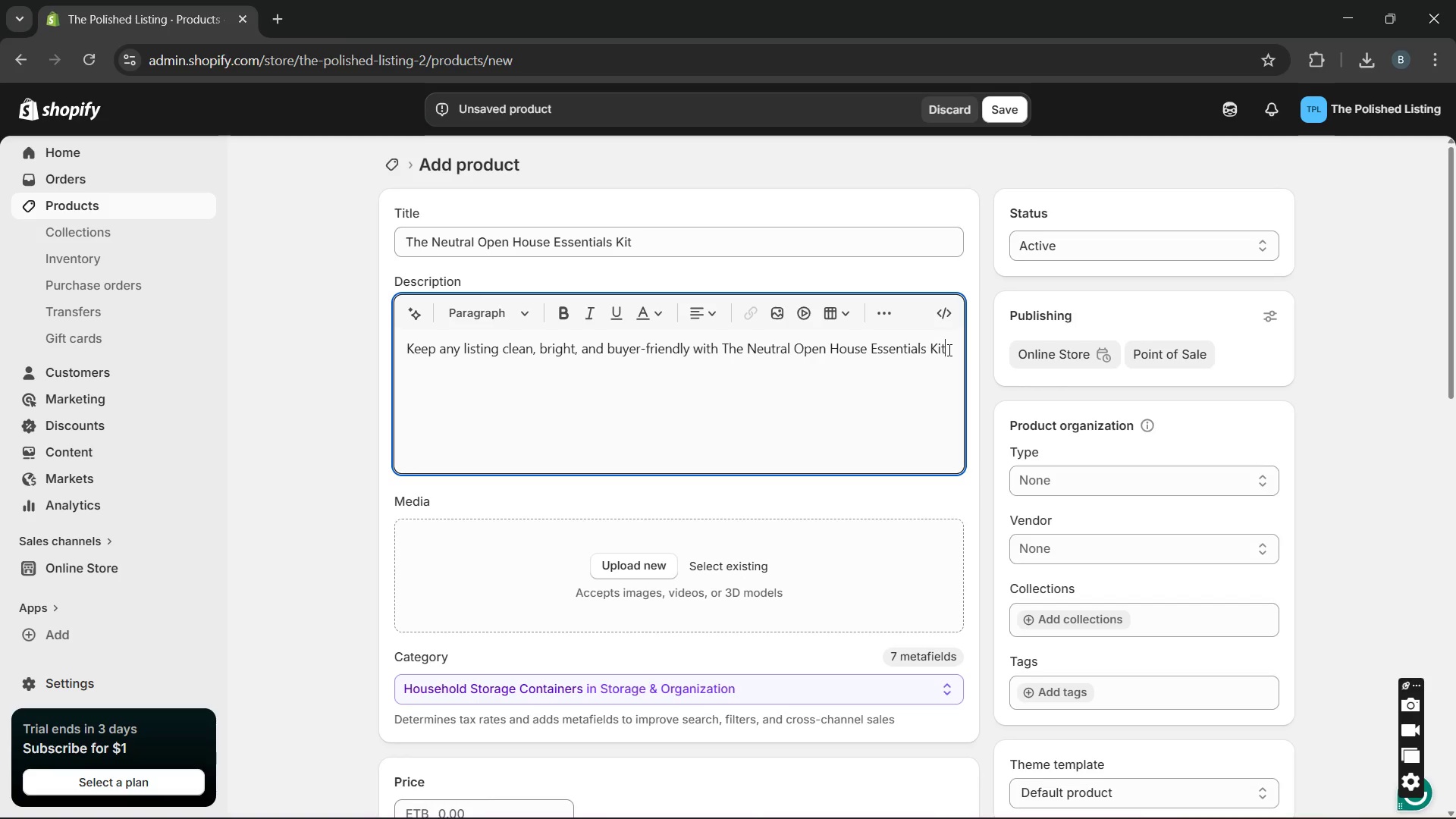 
type(. This versatile setup works across a)
key(Backspace)
type(many )
 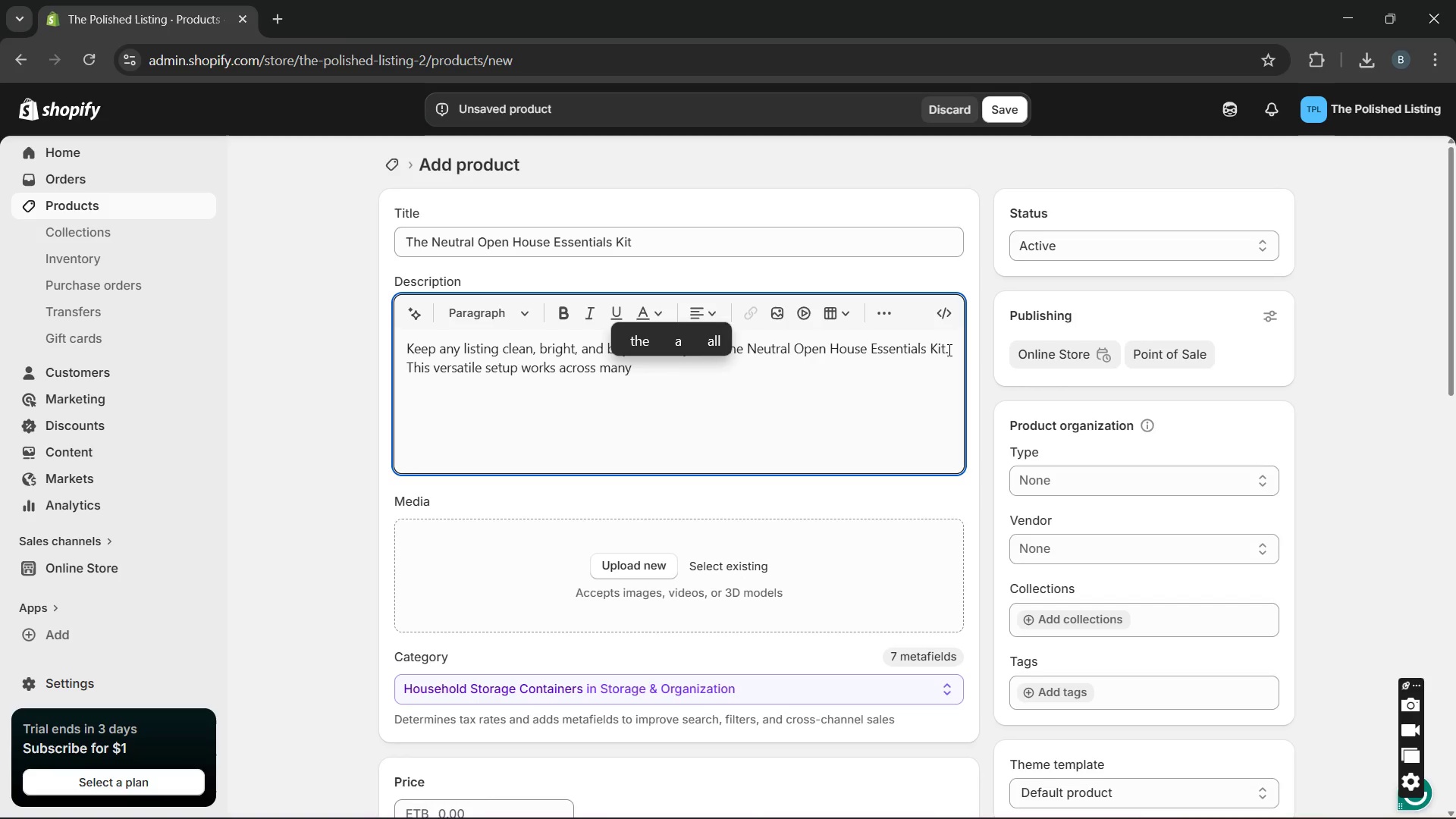 
type(room type and helps properties eel )
 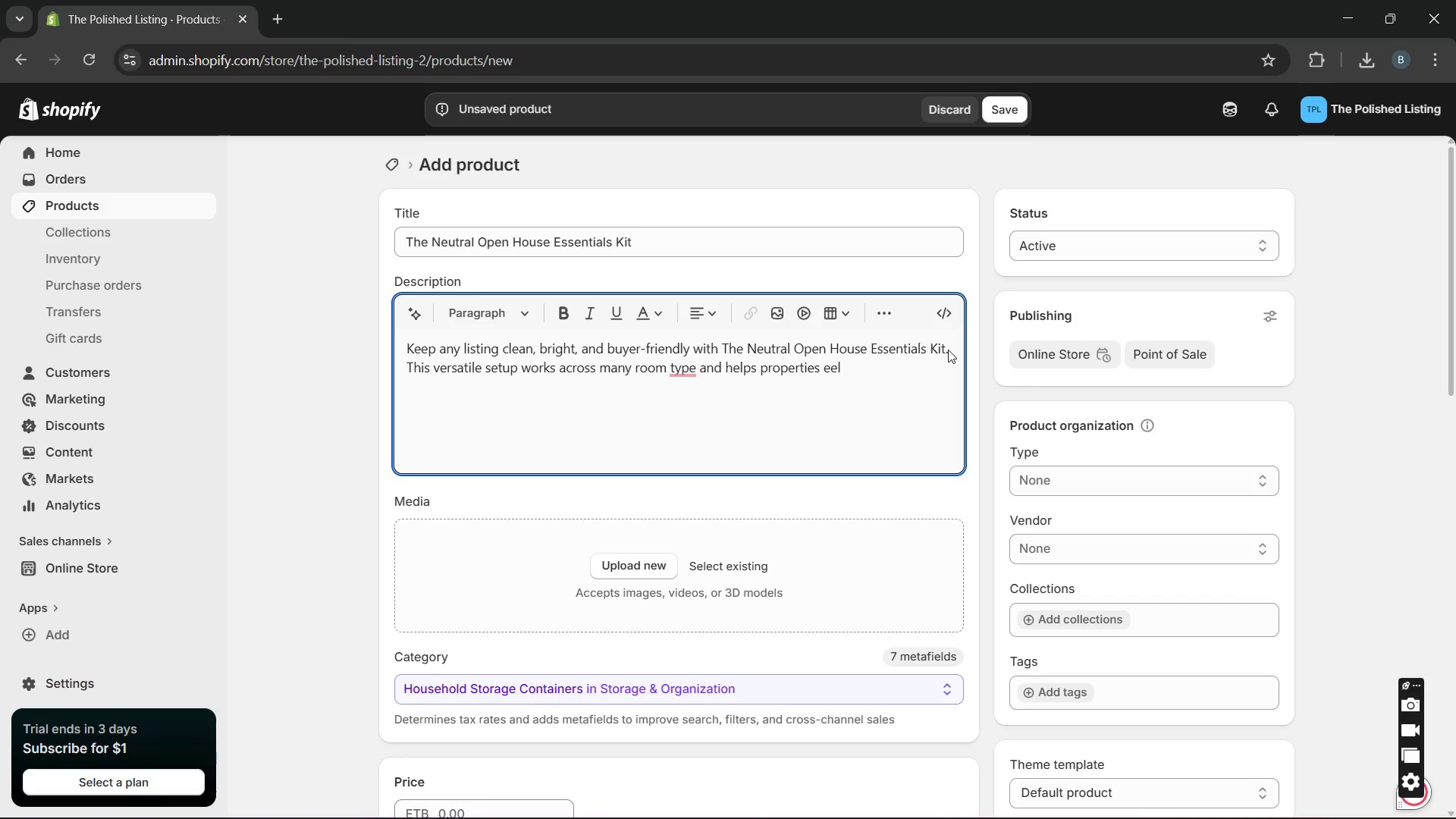 
key(ArrowLeft)
 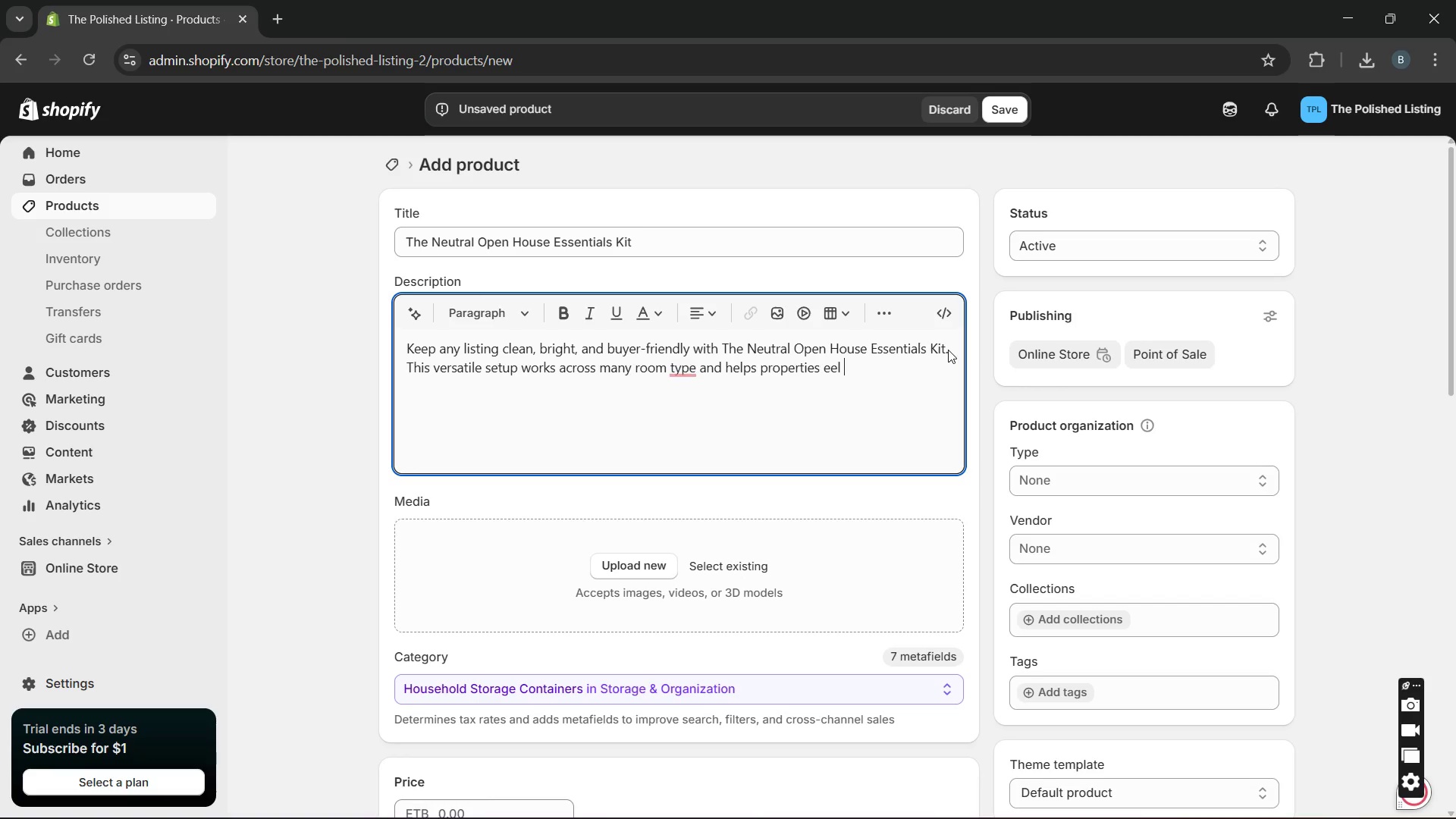 
key(ArrowLeft)
 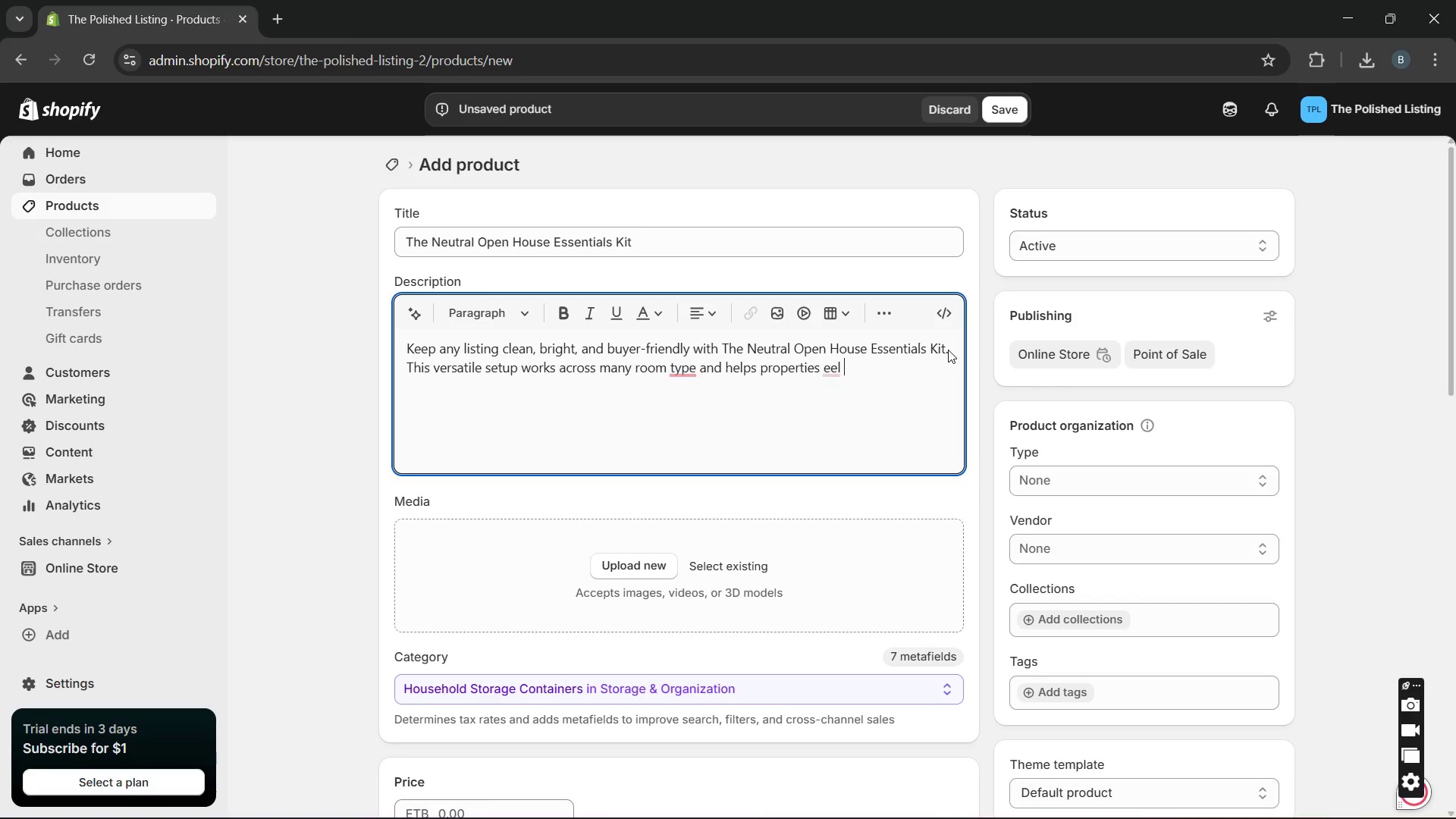 
key(ArrowLeft)
 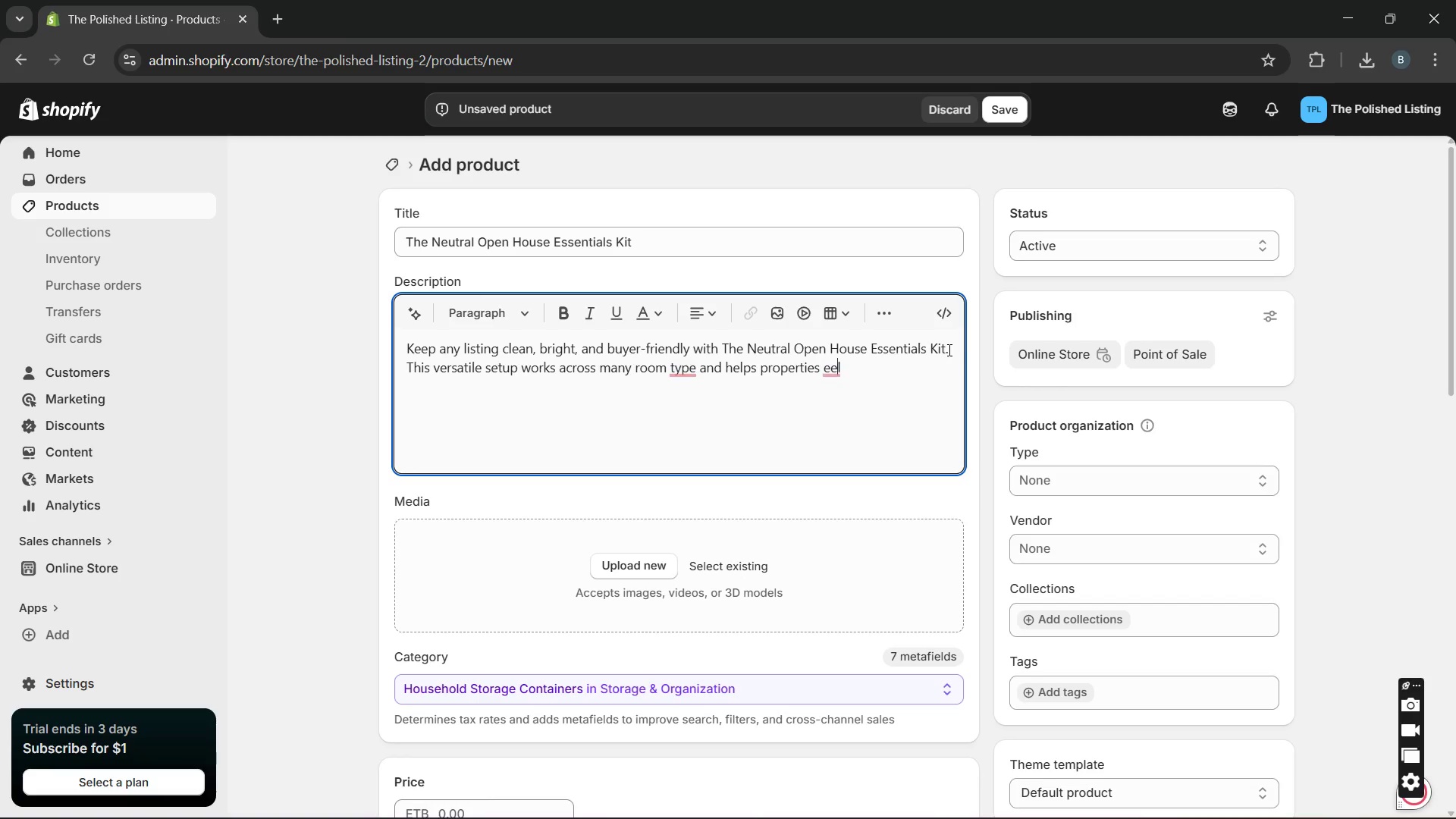 
key(ArrowLeft)
 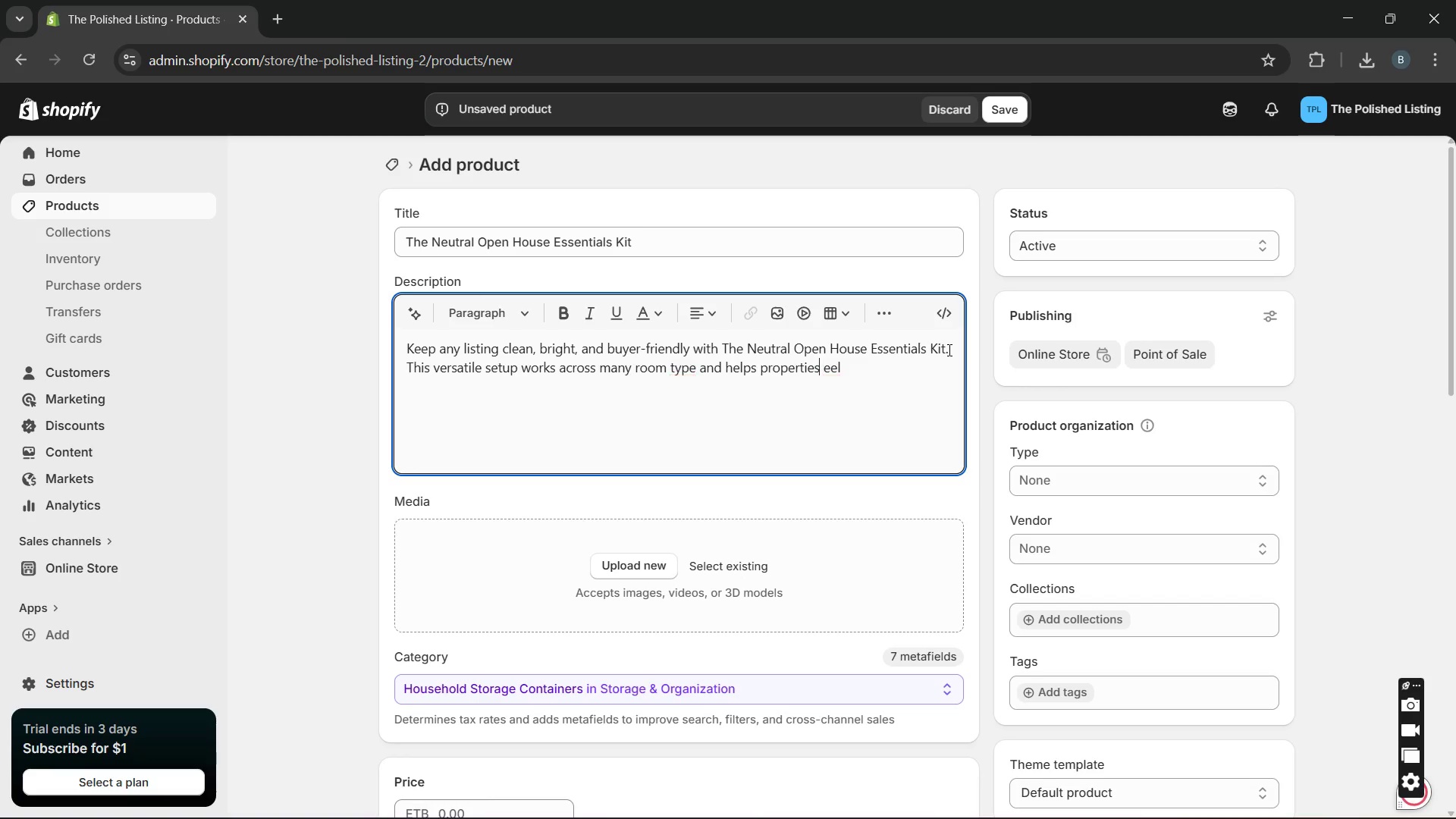 
key(ArrowLeft)
 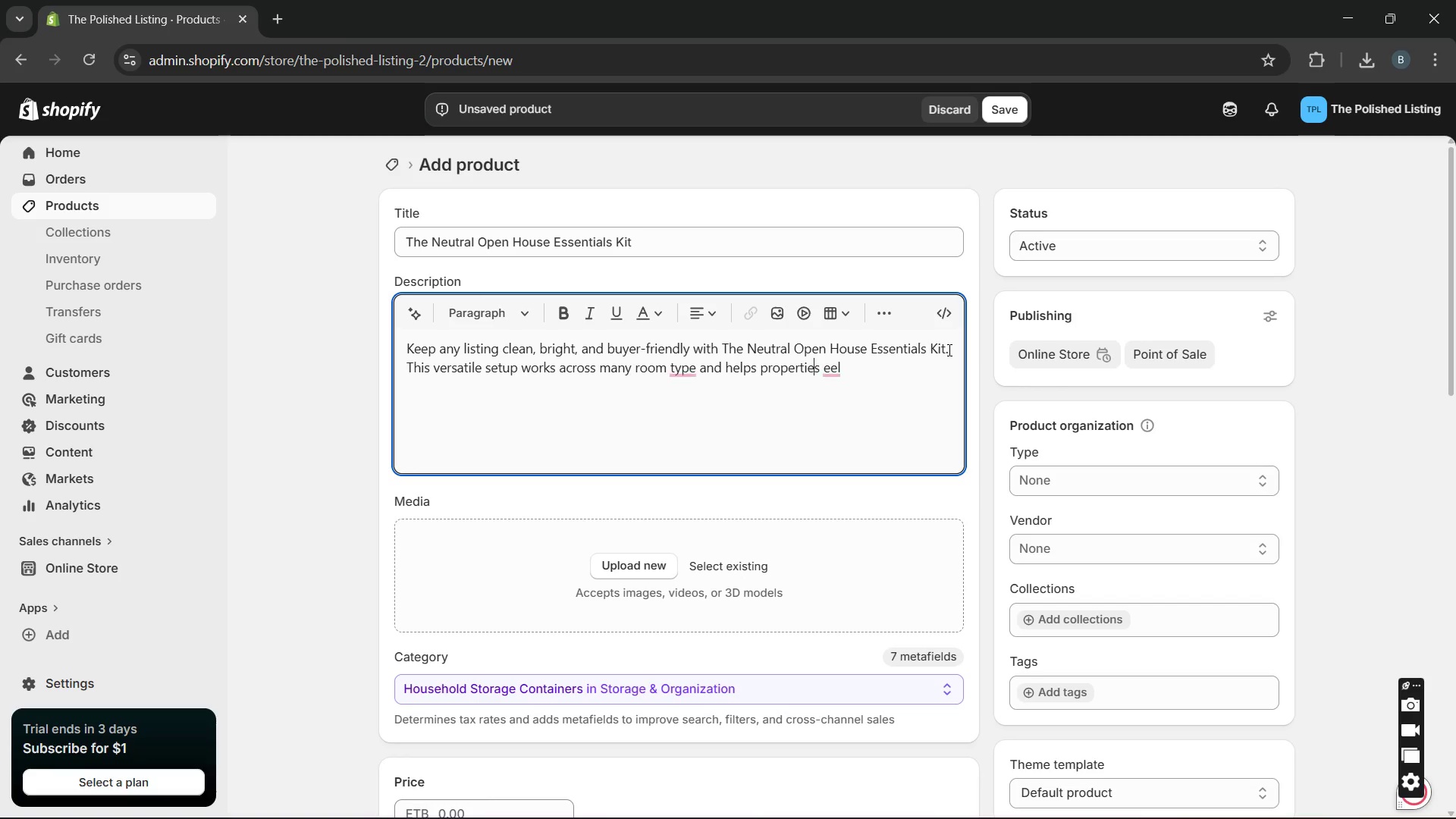 
key(ArrowLeft)